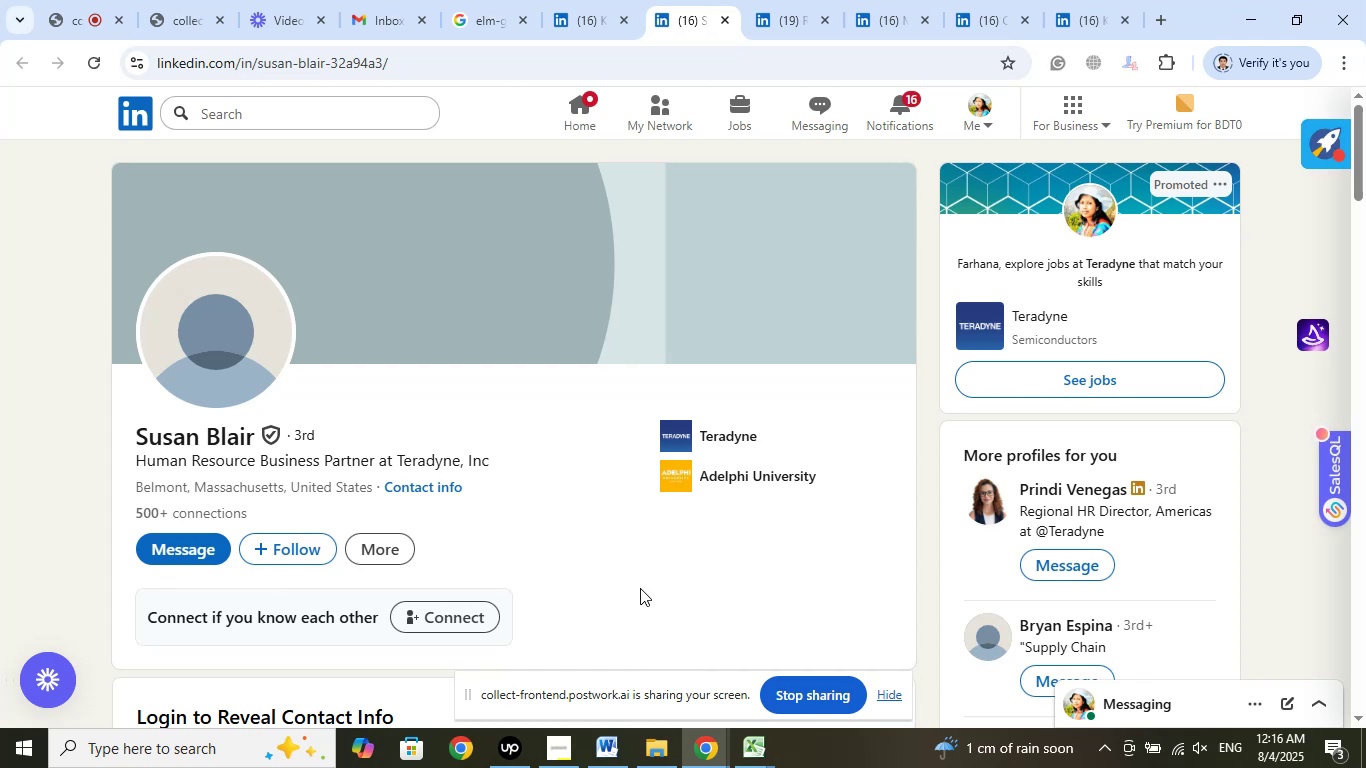 
wait(33.52)
 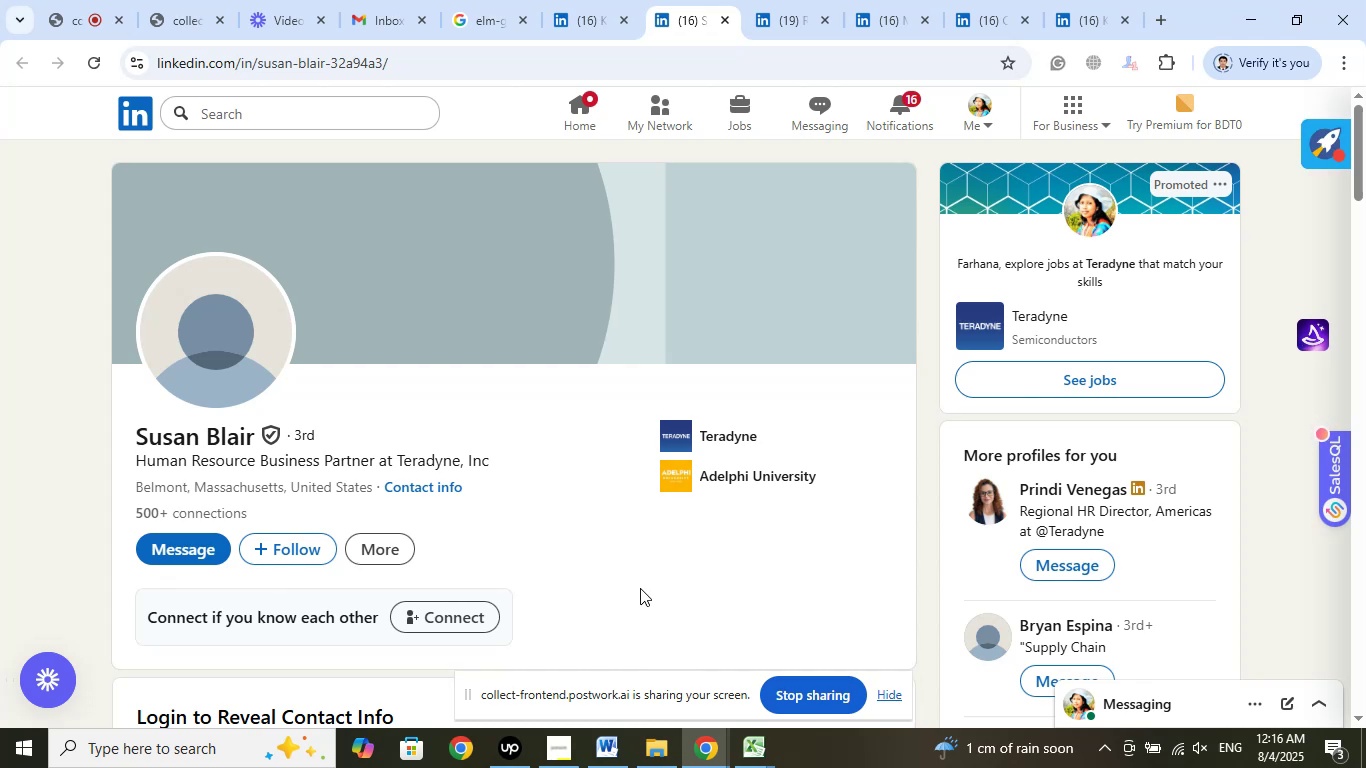 
left_click([1084, 0])
 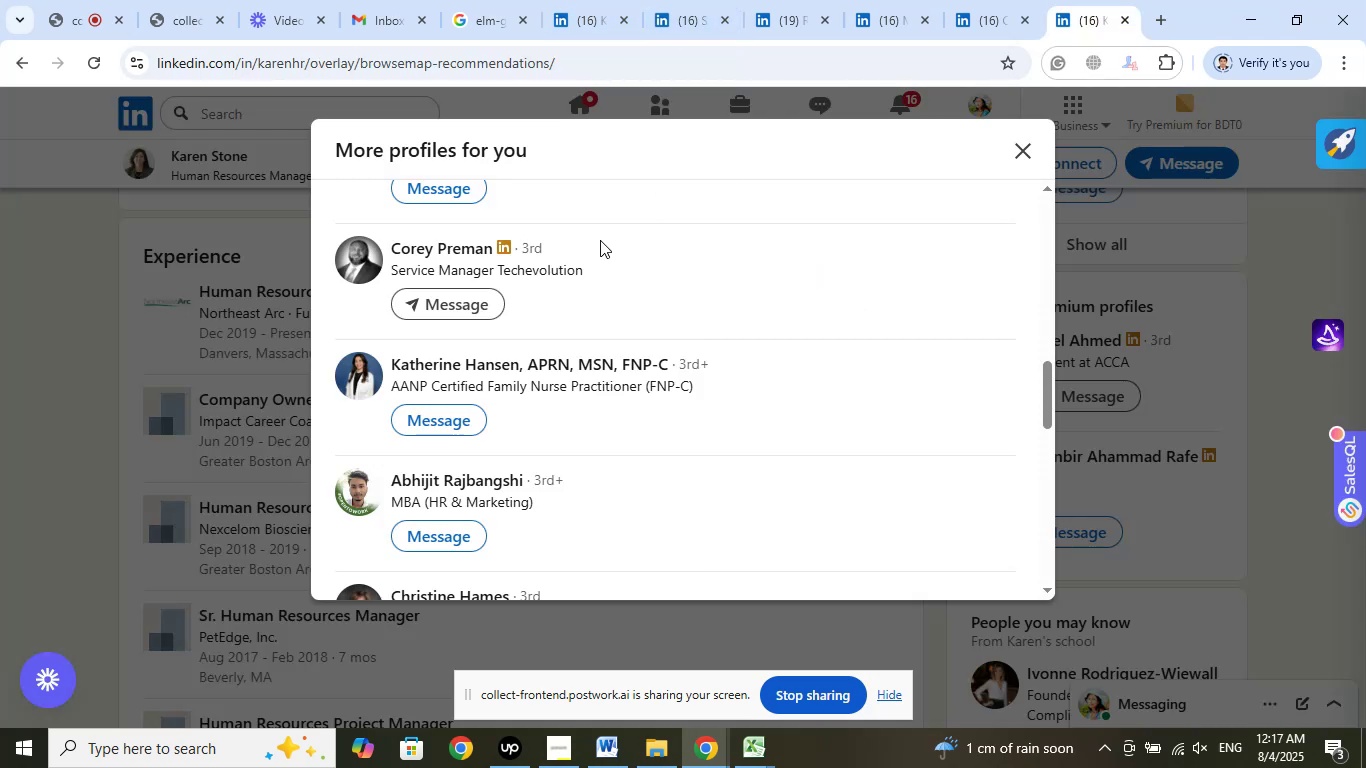 
scroll: coordinate [766, 328], scroll_direction: down, amount: 5.0
 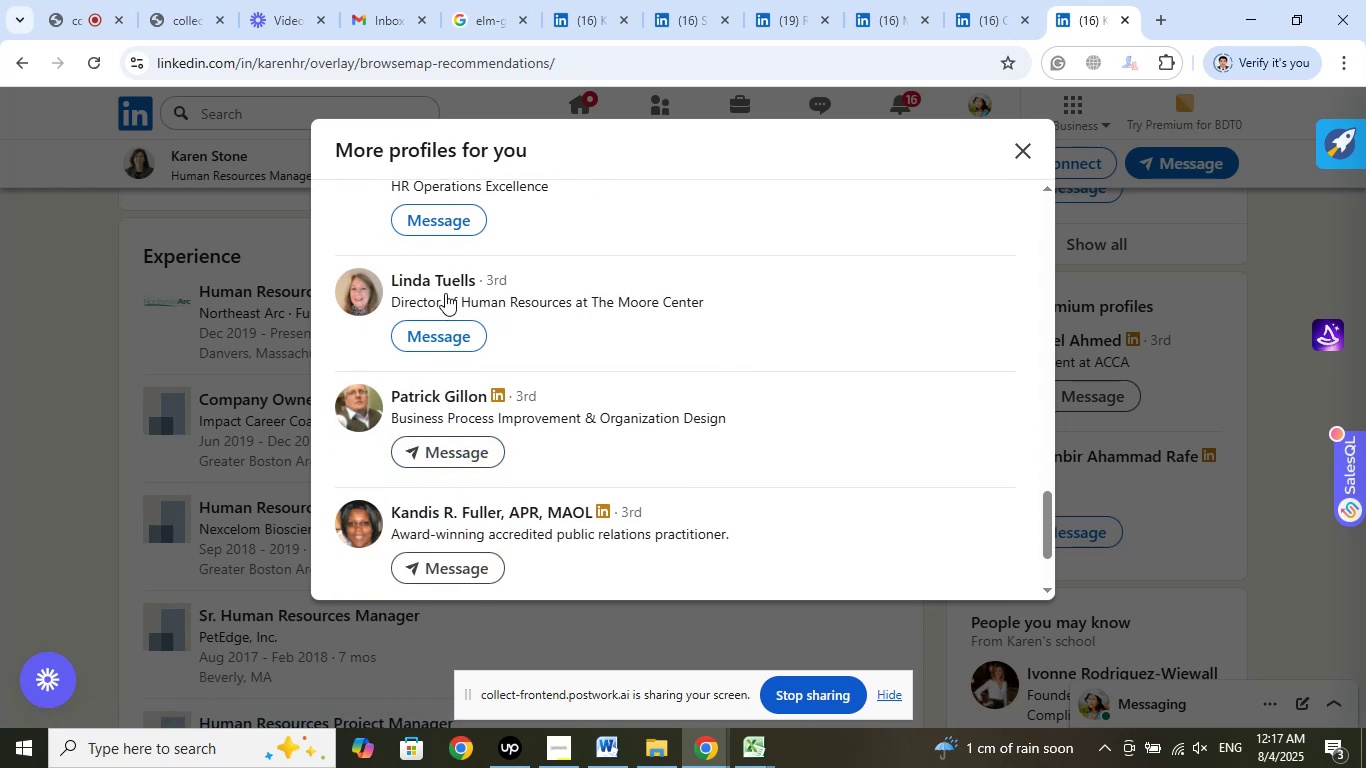 
right_click([449, 271])
 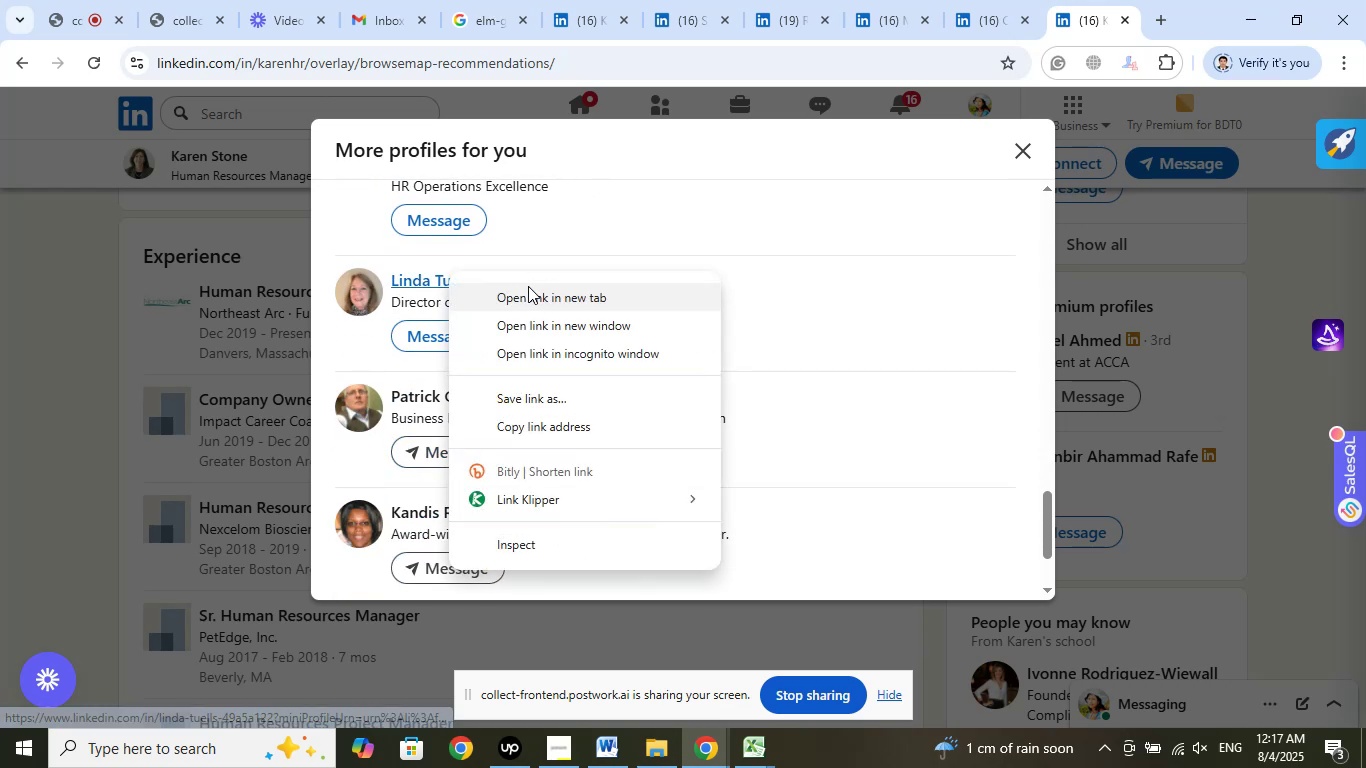 
left_click([528, 286])
 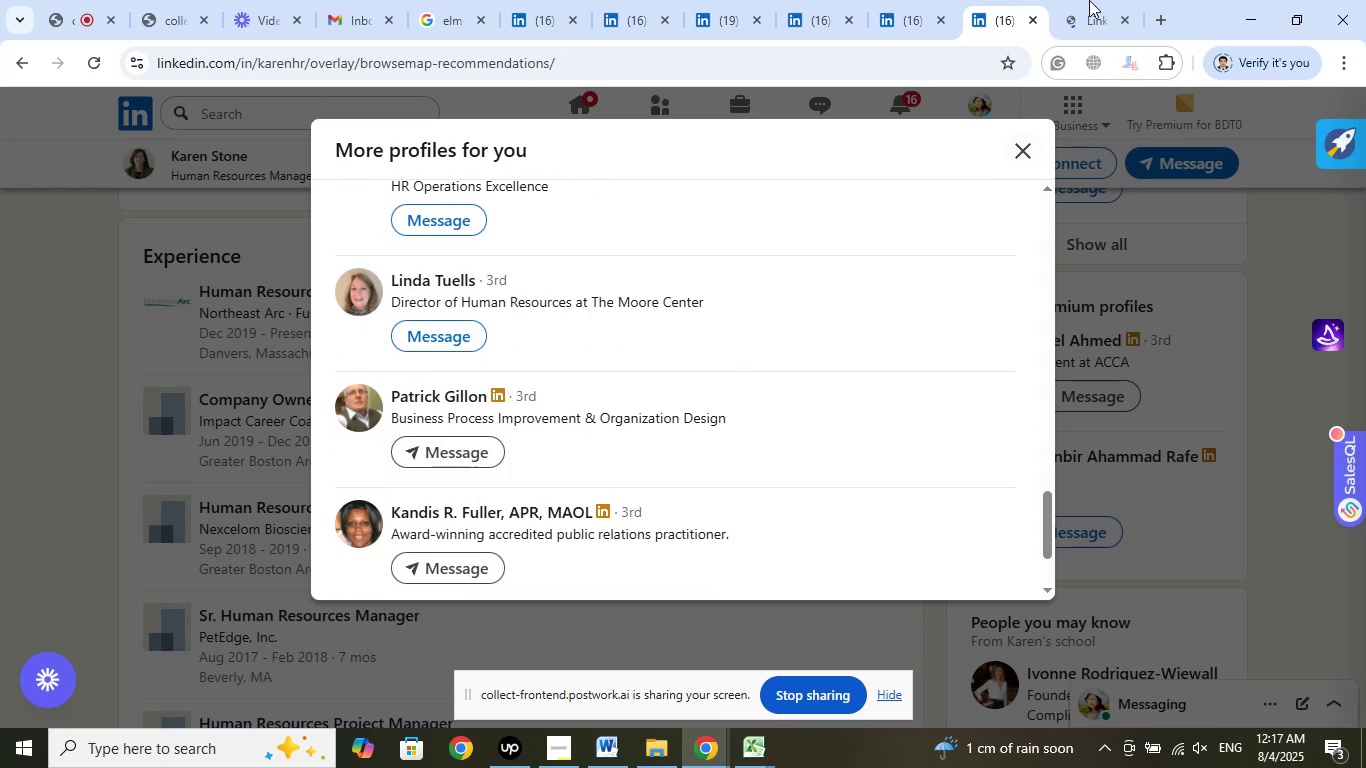 
left_click([1092, 0])
 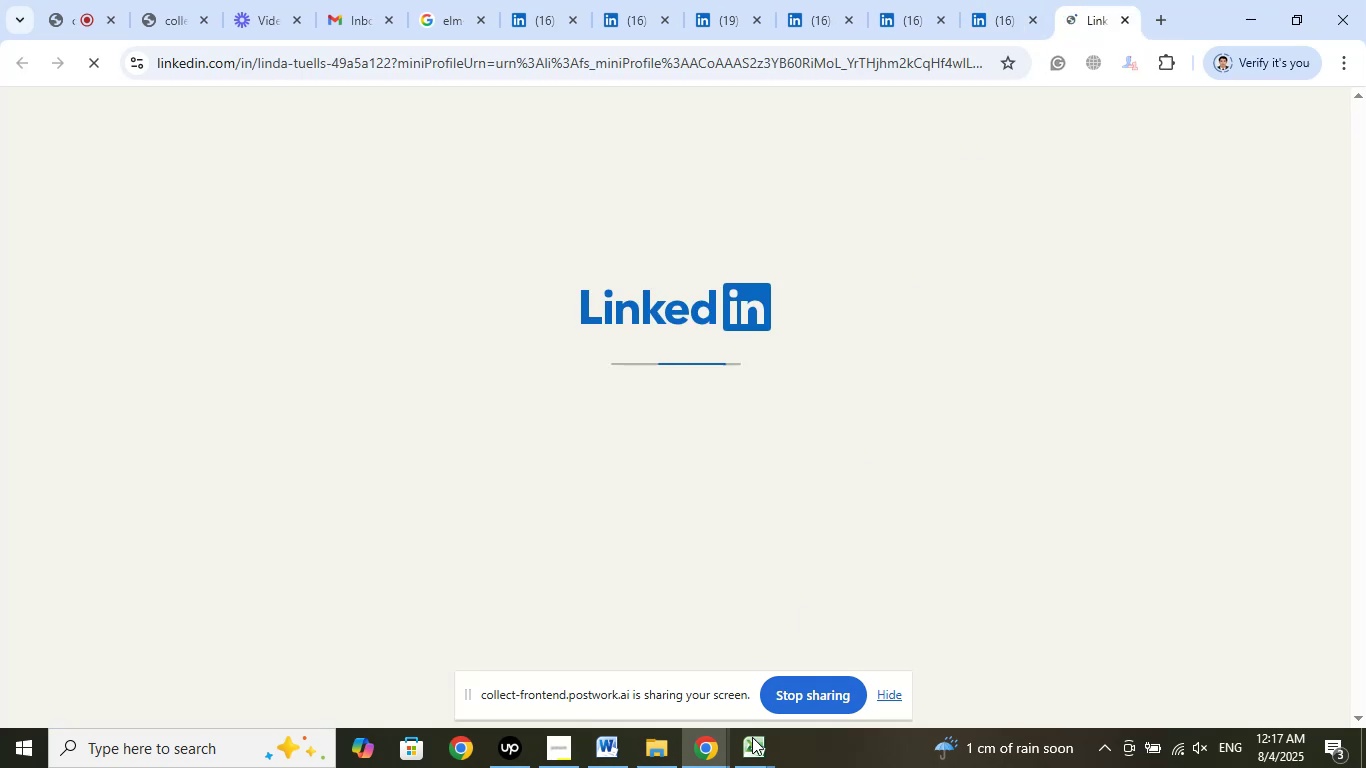 
left_click([750, 744])
 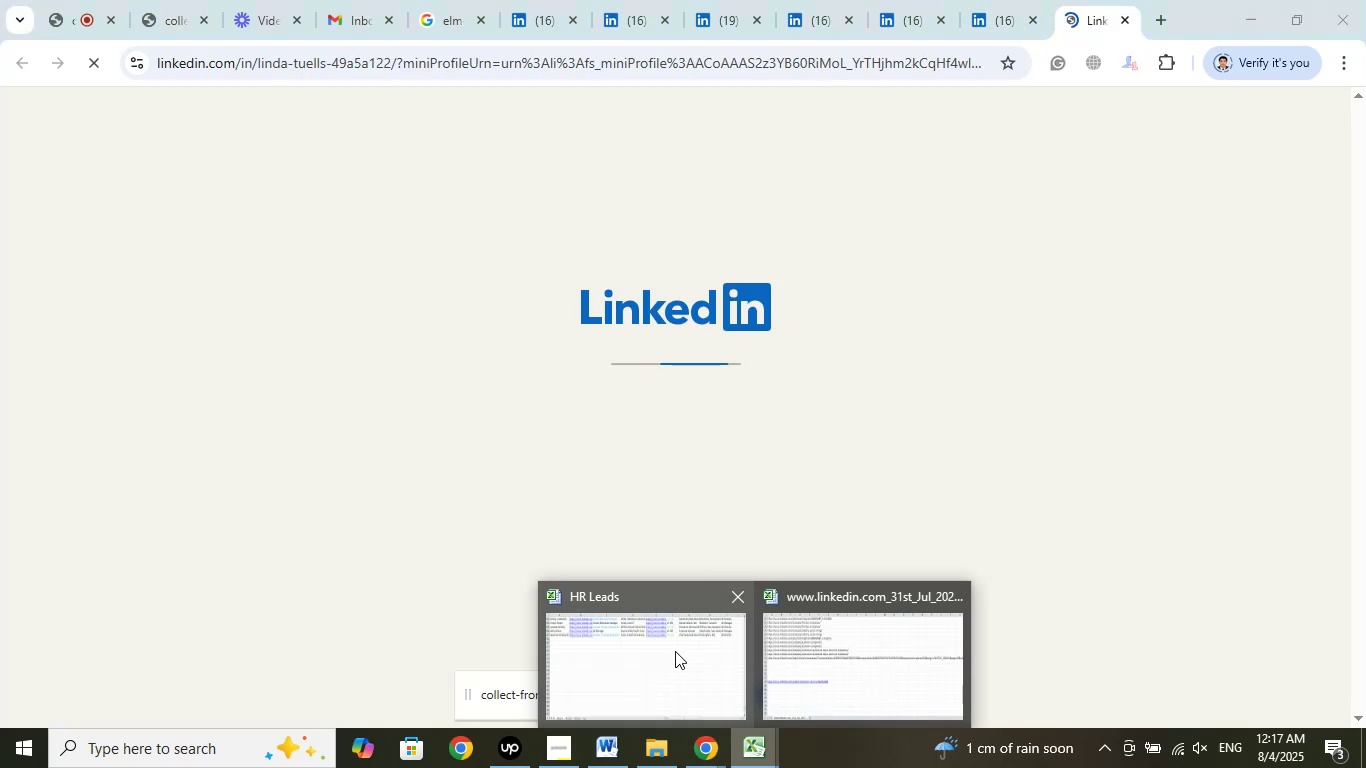 
left_click([675, 651])
 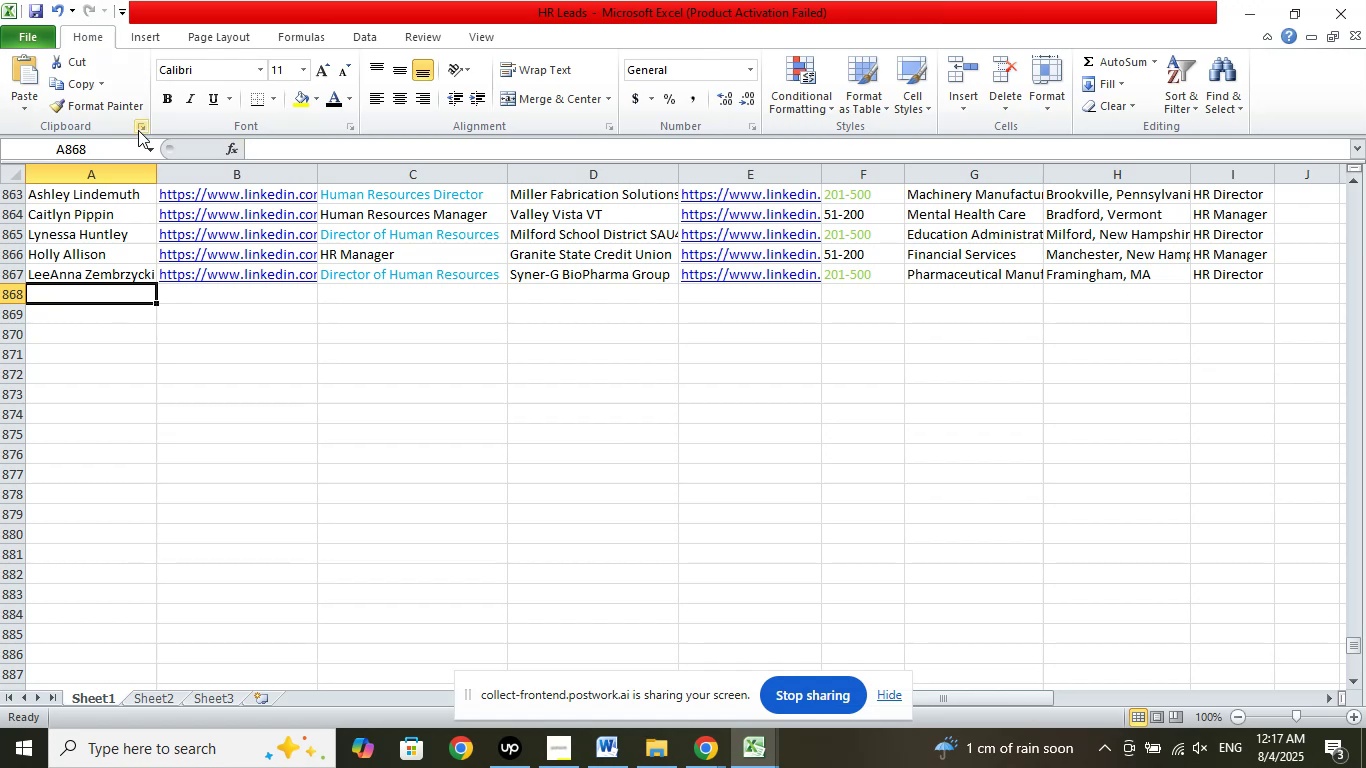 
left_click([38, 3])
 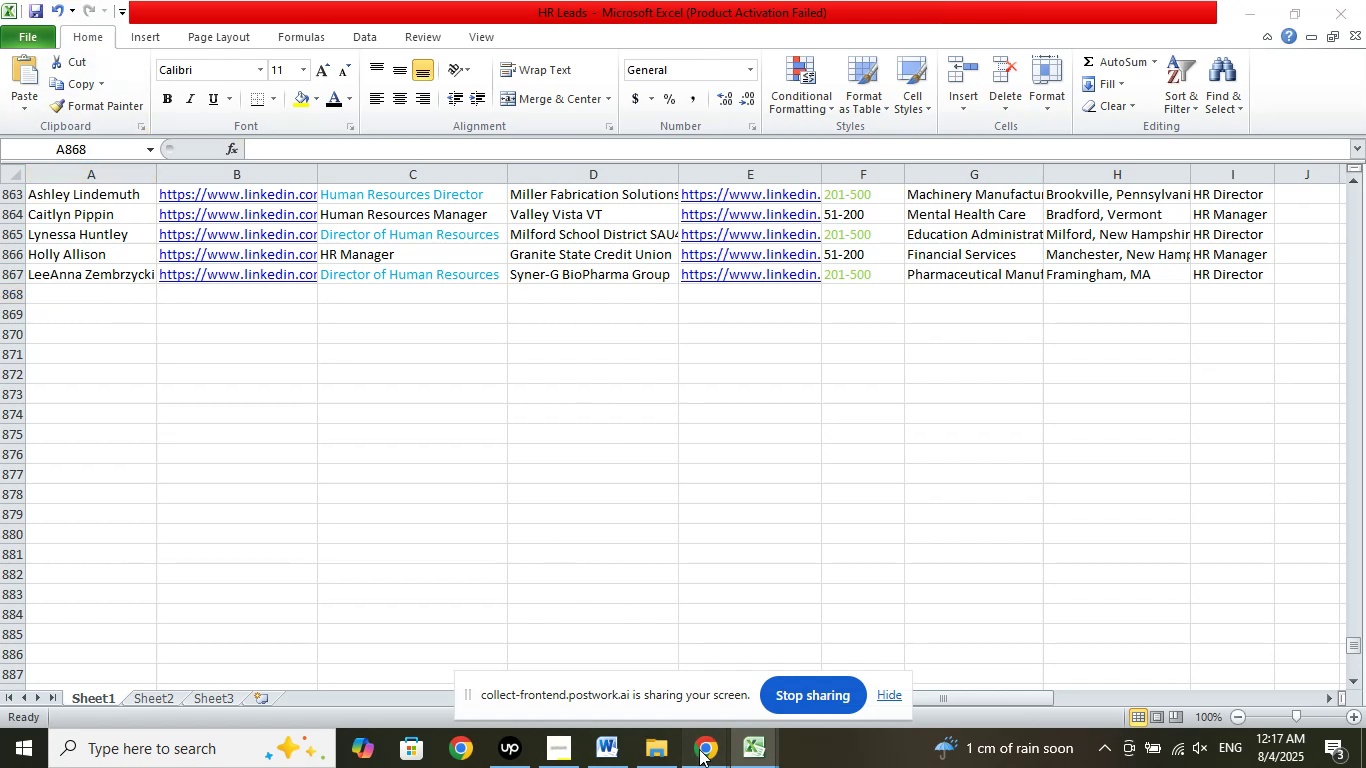 
double_click([616, 664])
 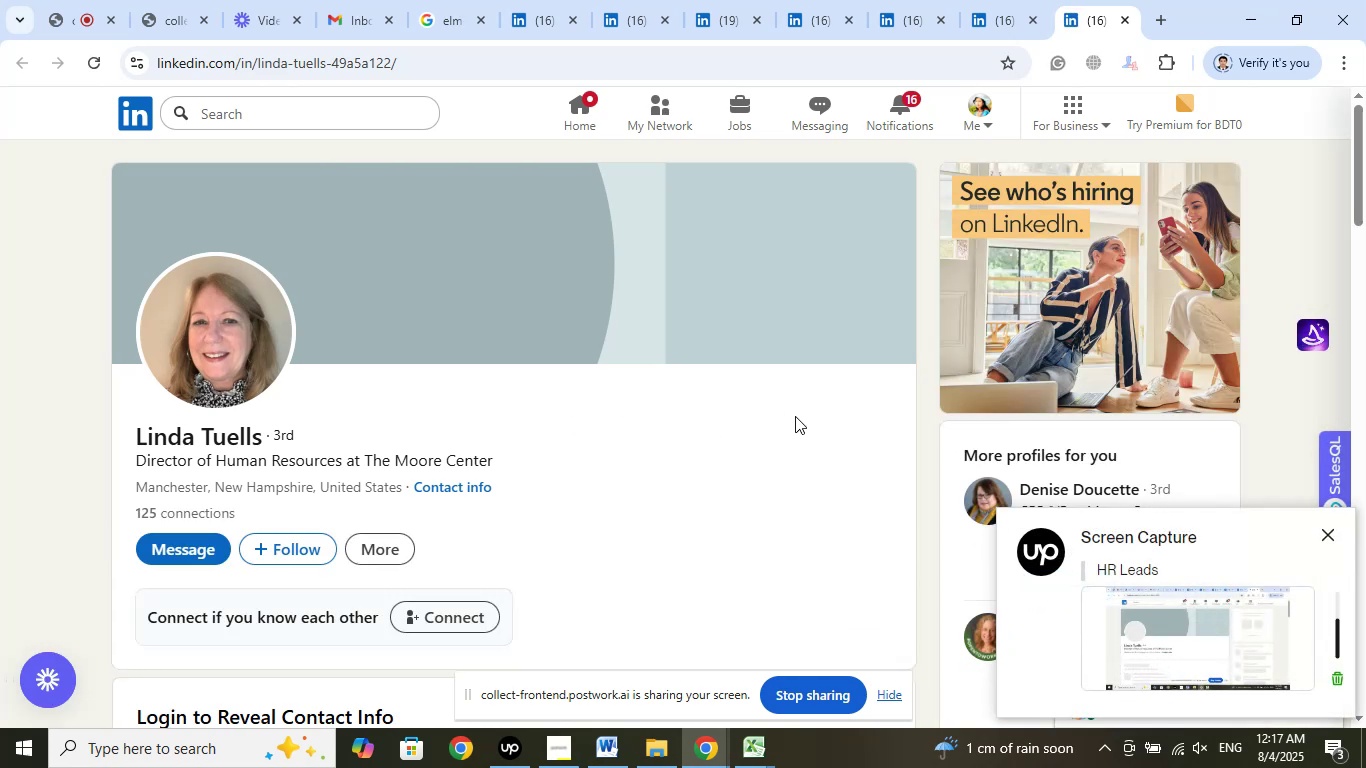 
wait(17.4)
 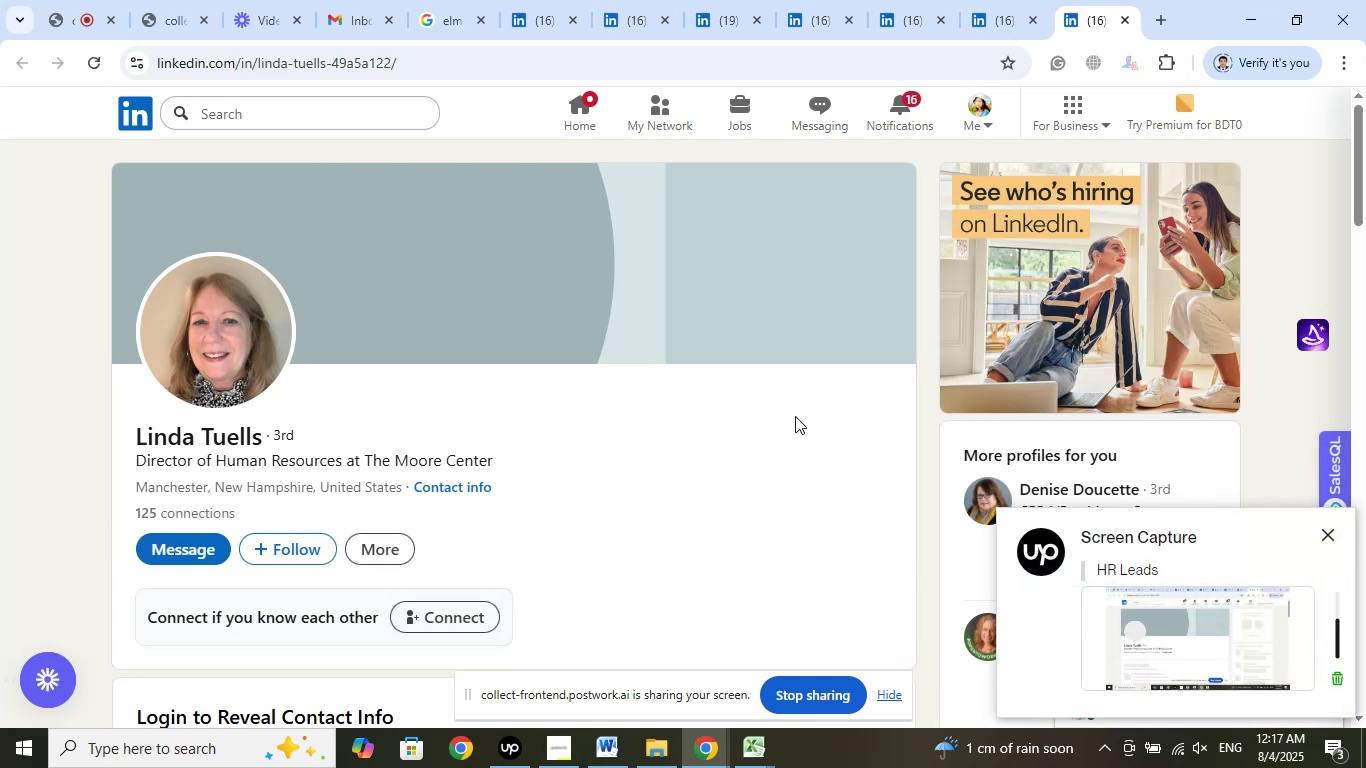 
scroll: coordinate [566, 387], scroll_direction: down, amount: 6.0
 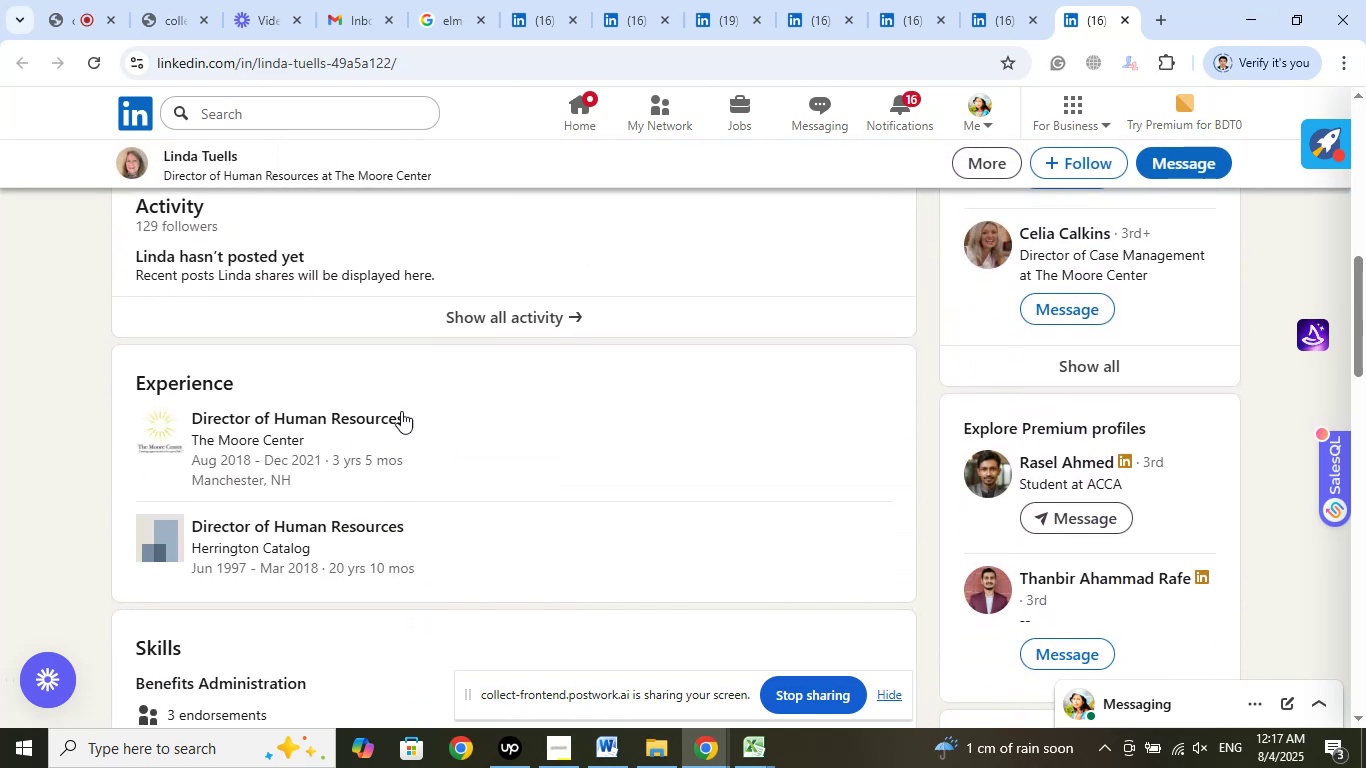 
right_click([381, 416])
 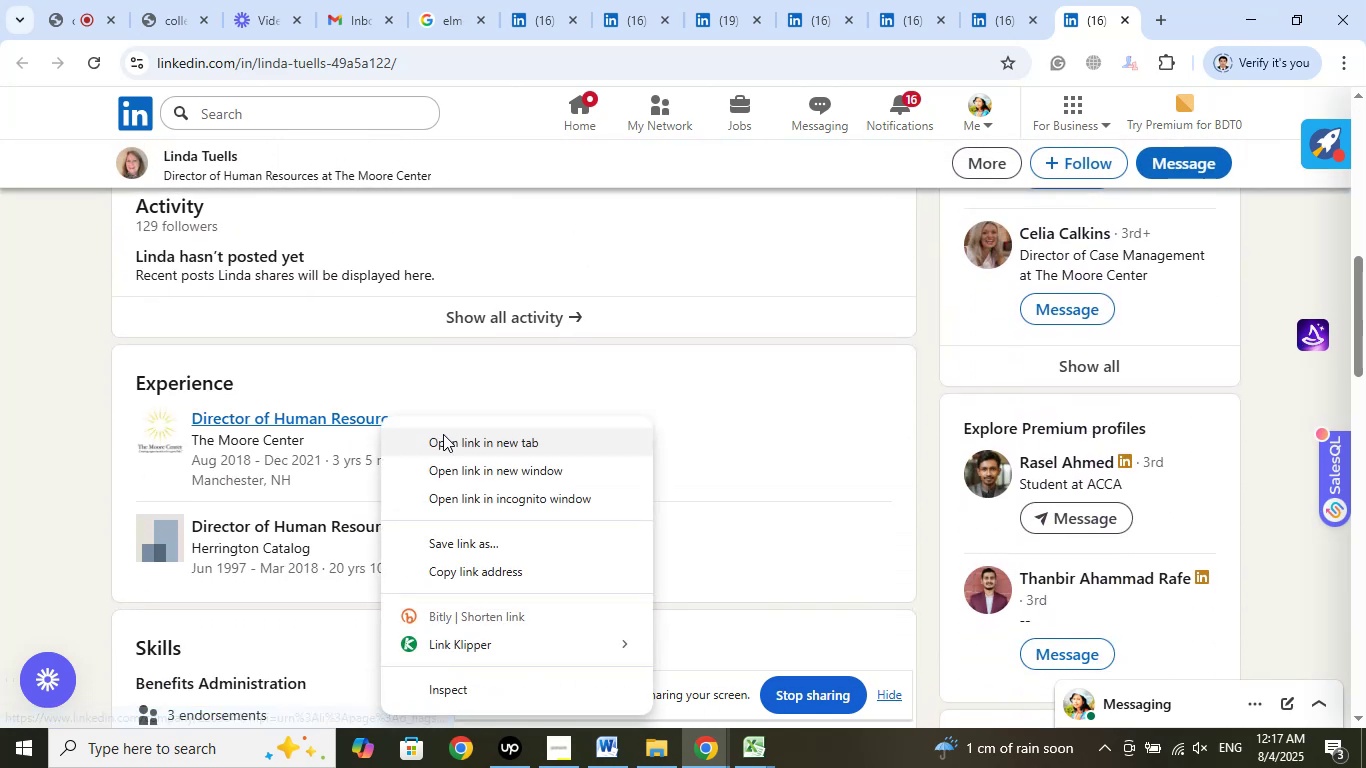 
left_click([443, 434])
 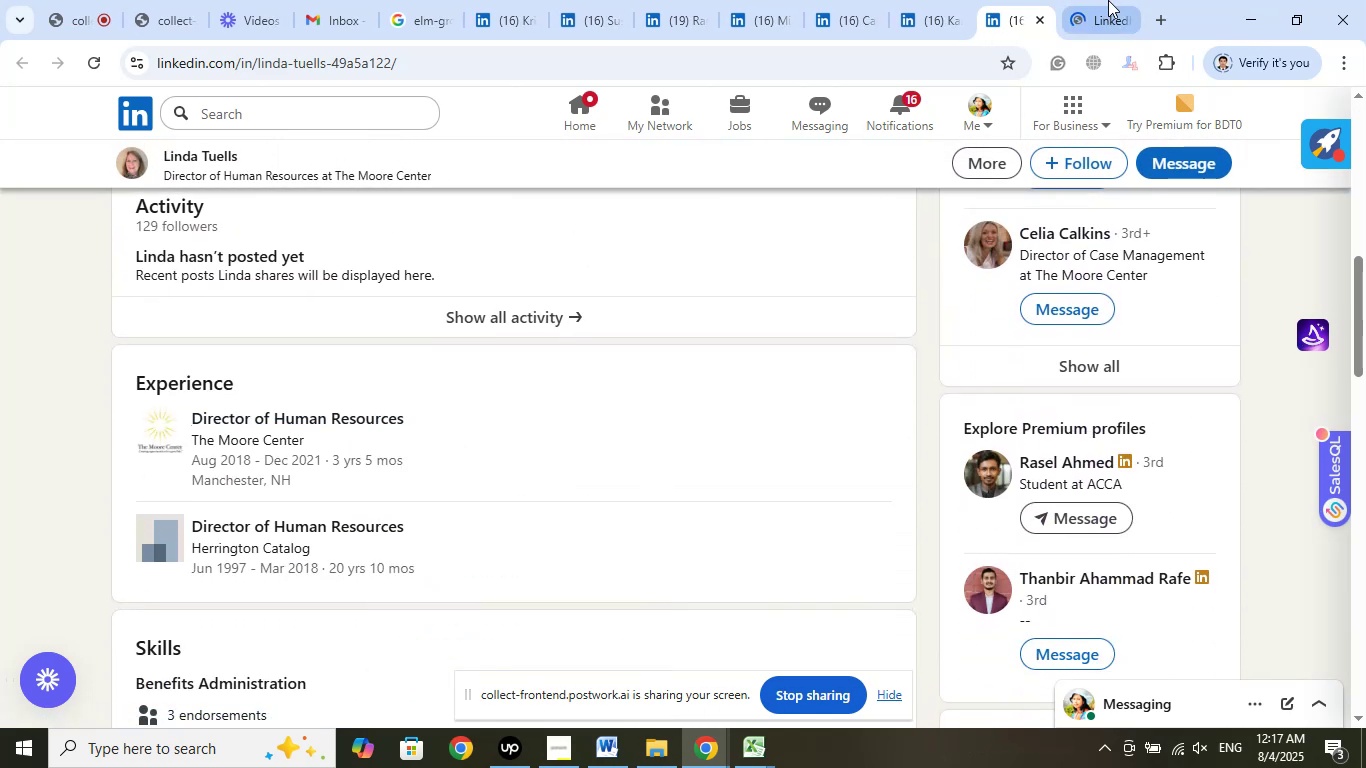 
left_click([1110, 0])
 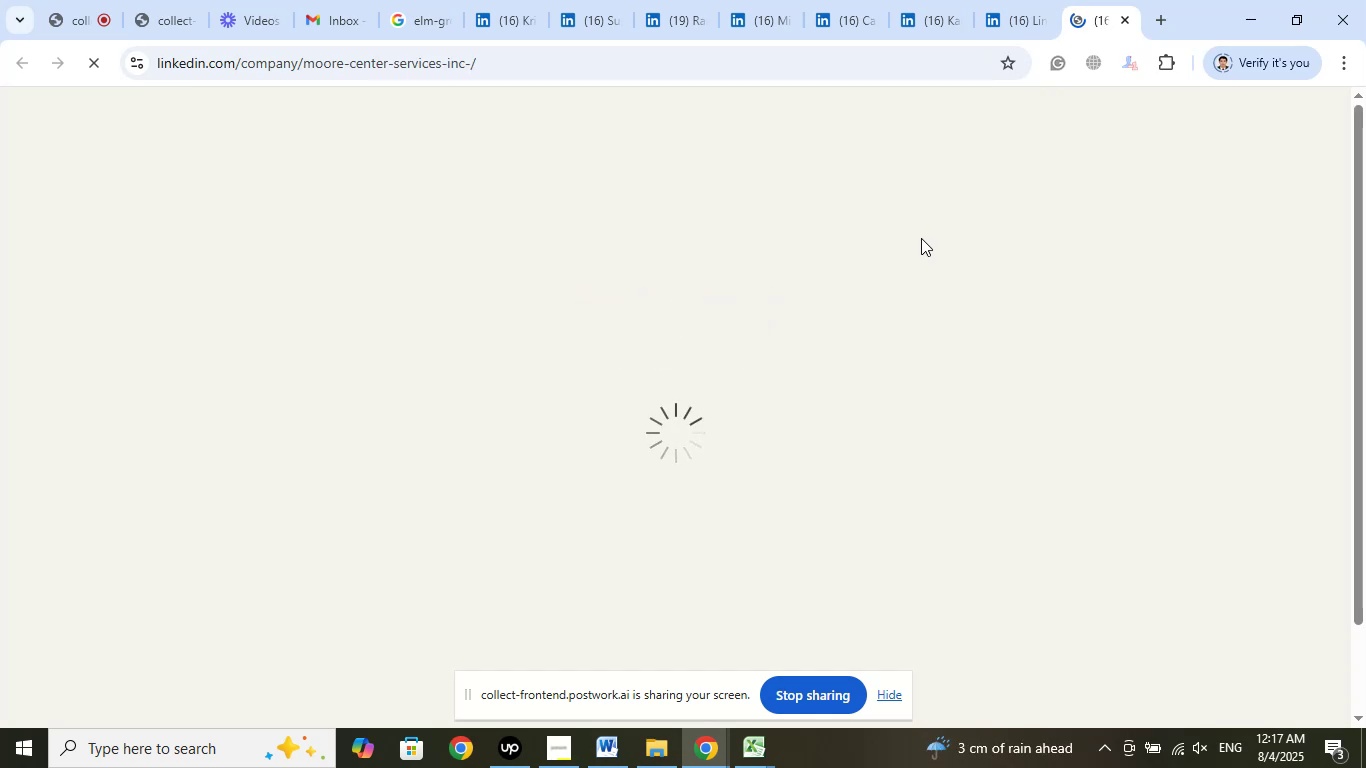 
wait(7.93)
 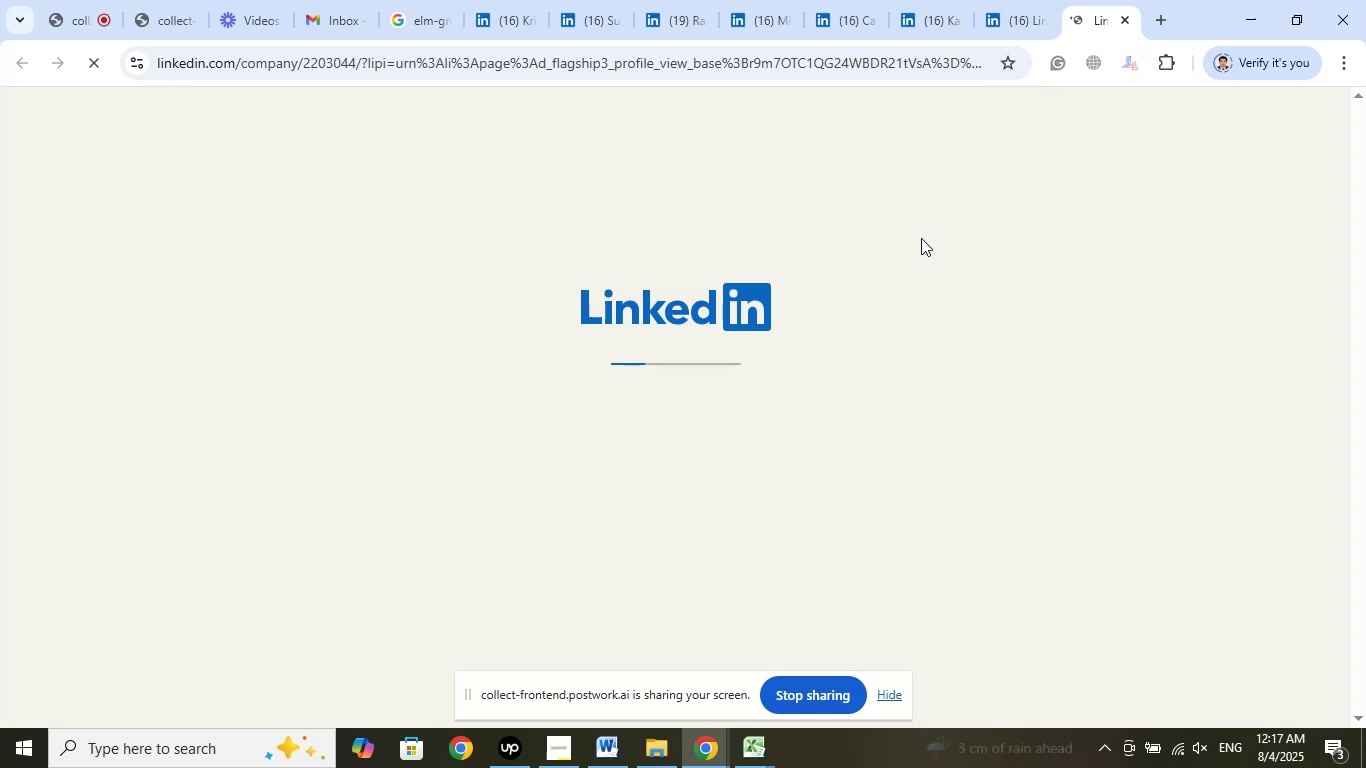 
left_click([1017, 0])
 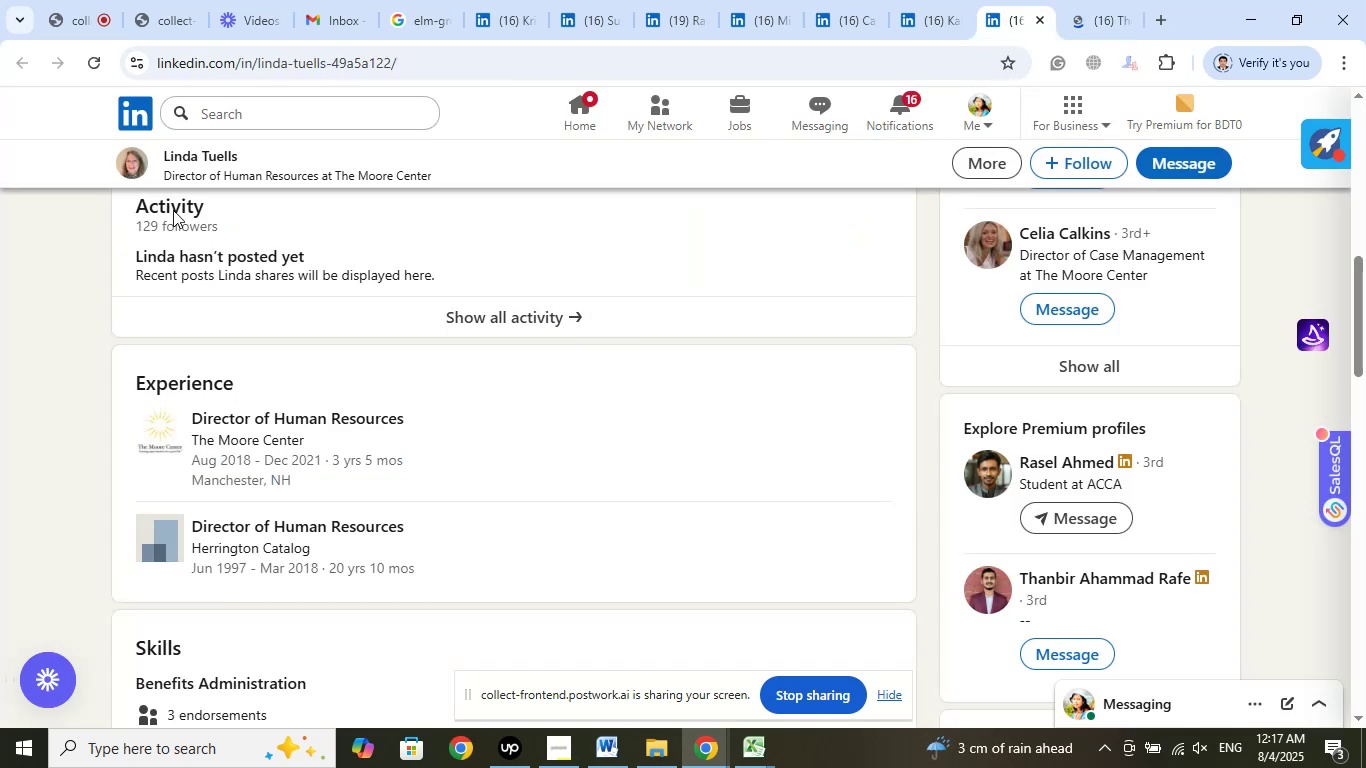 
left_click([203, 165])
 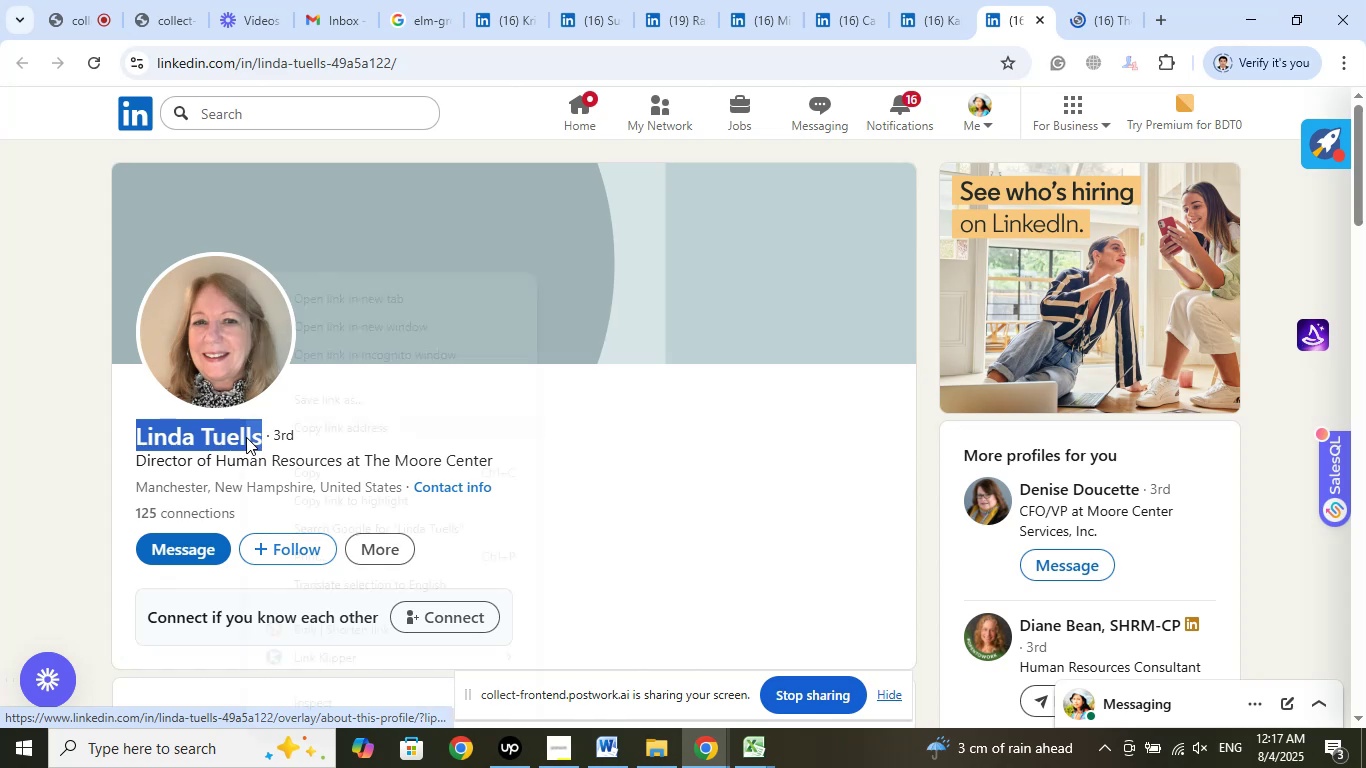 
wait(6.0)
 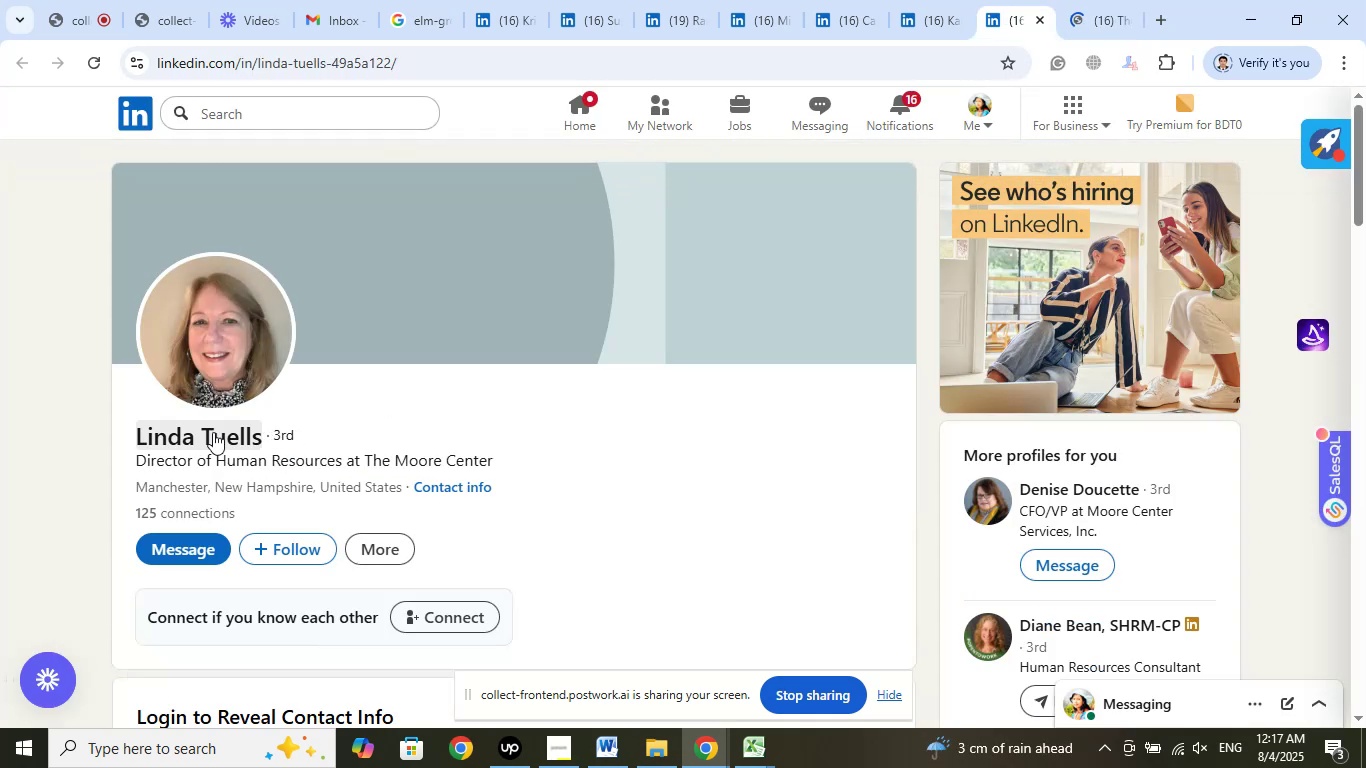 
left_click([317, 471])
 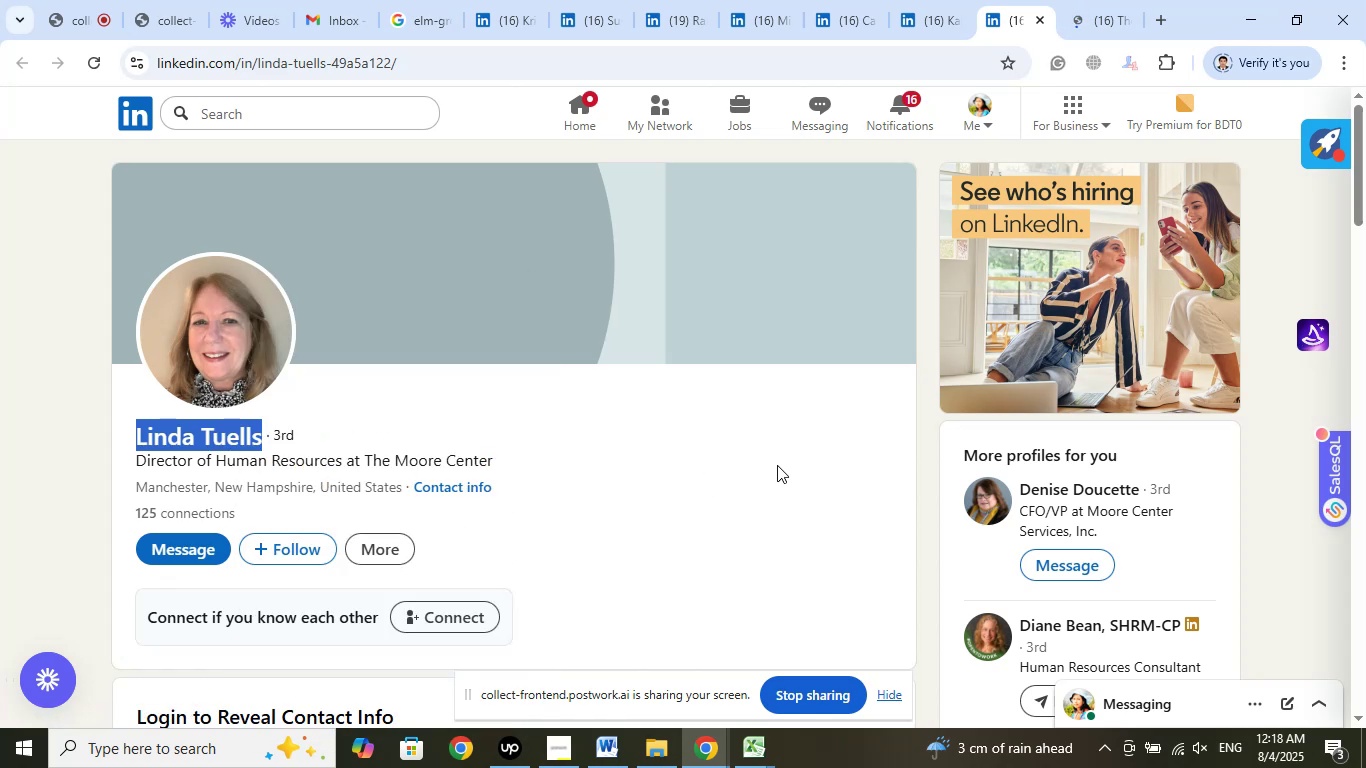 
wait(9.46)
 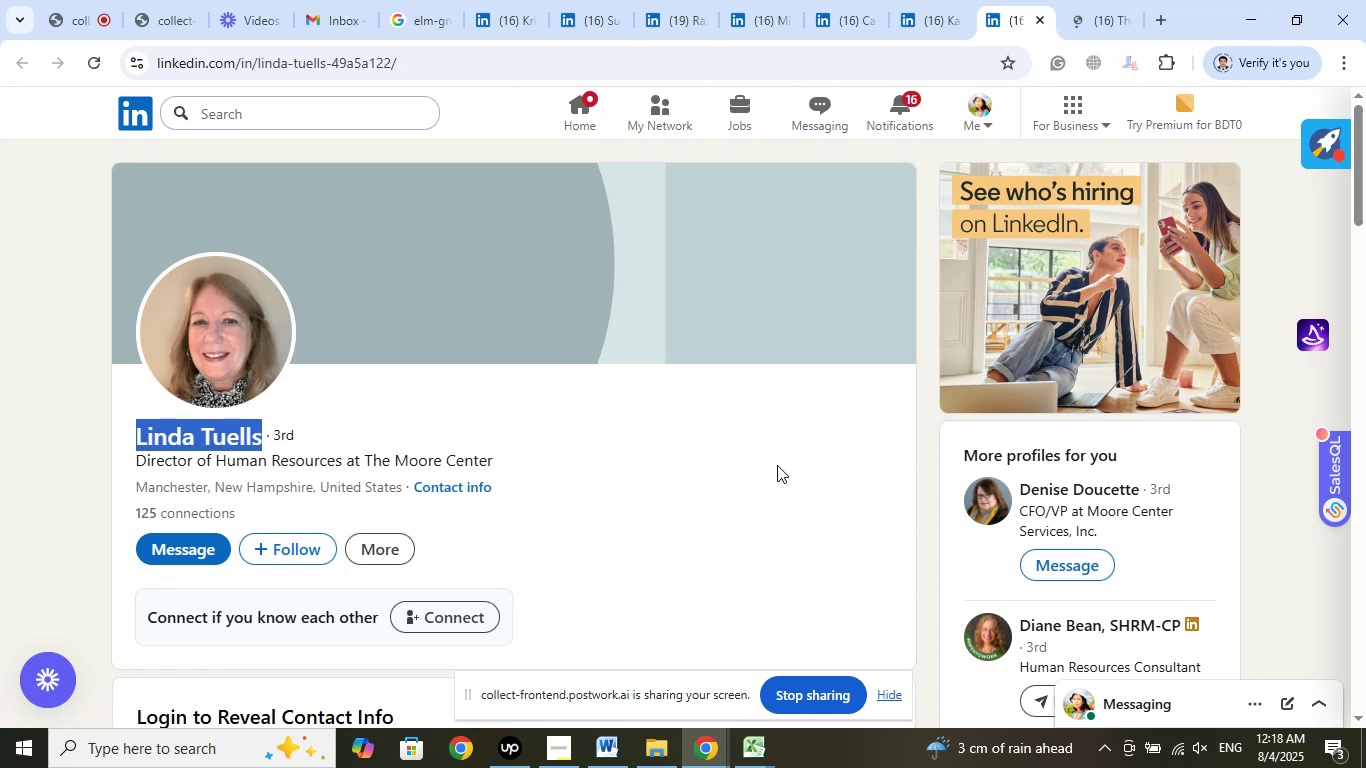 
left_click([756, 758])
 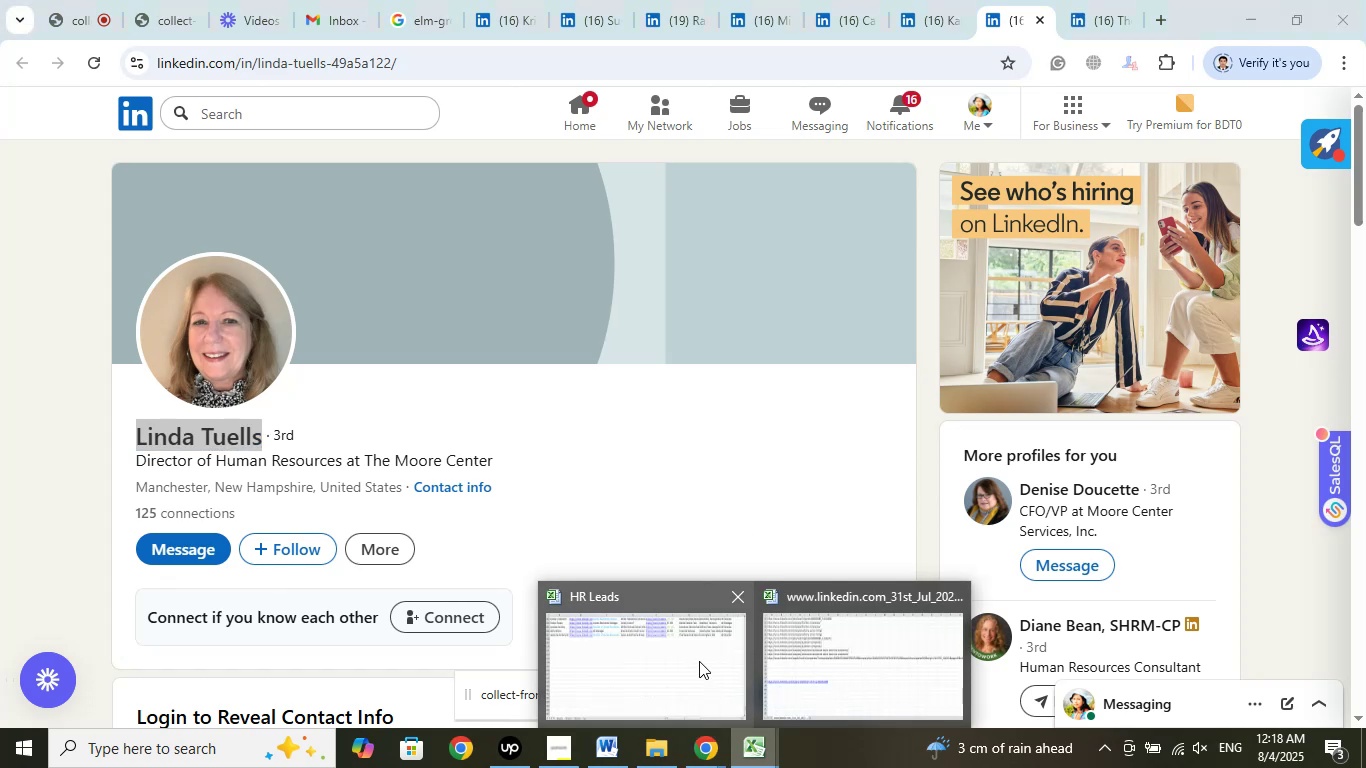 
left_click([699, 660])
 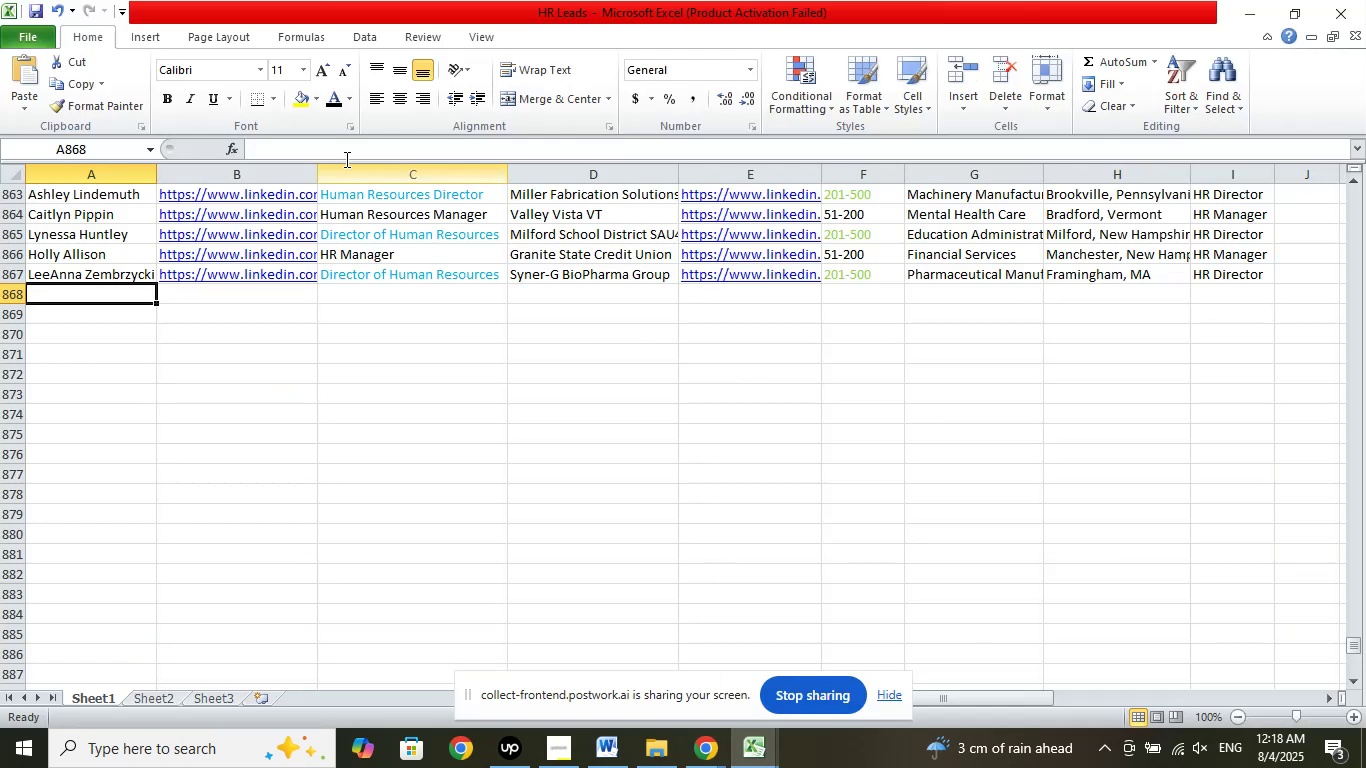 
left_click([330, 154])
 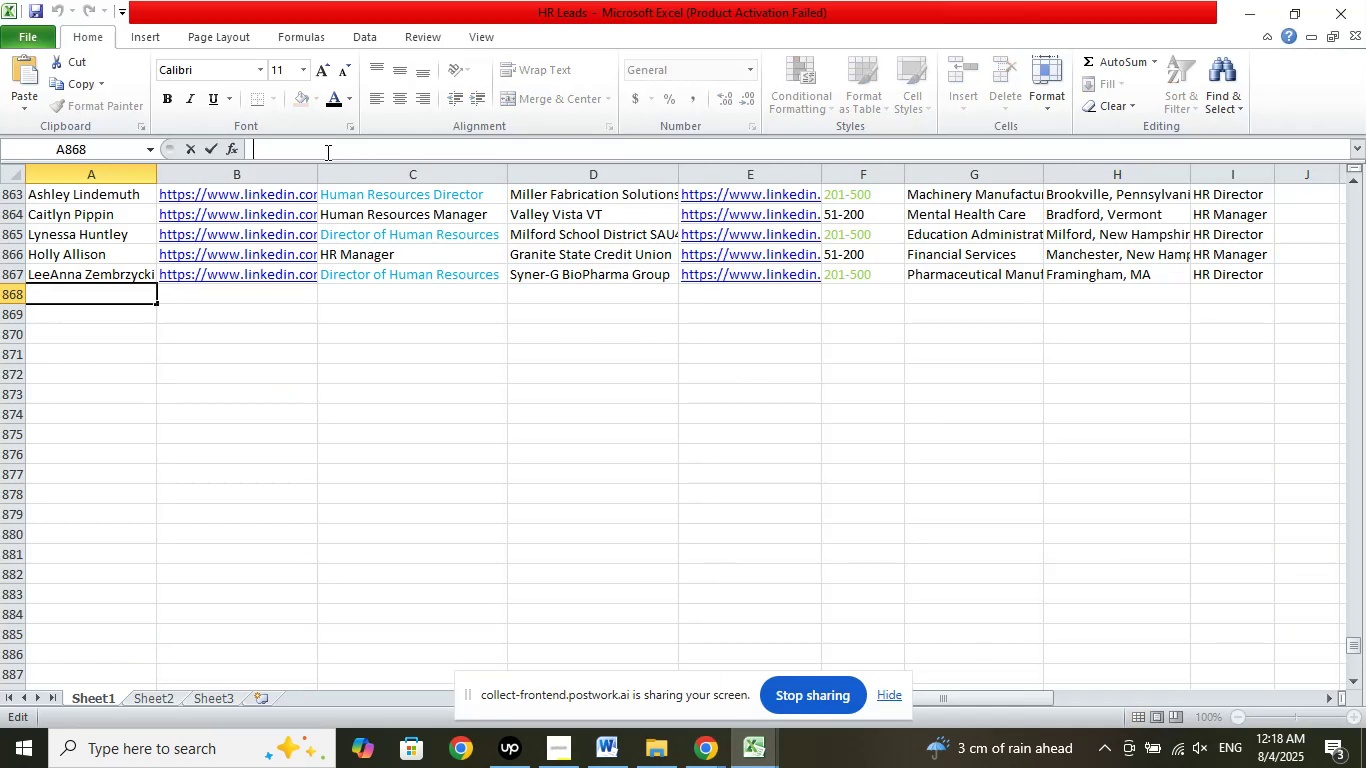 
right_click([326, 152])
 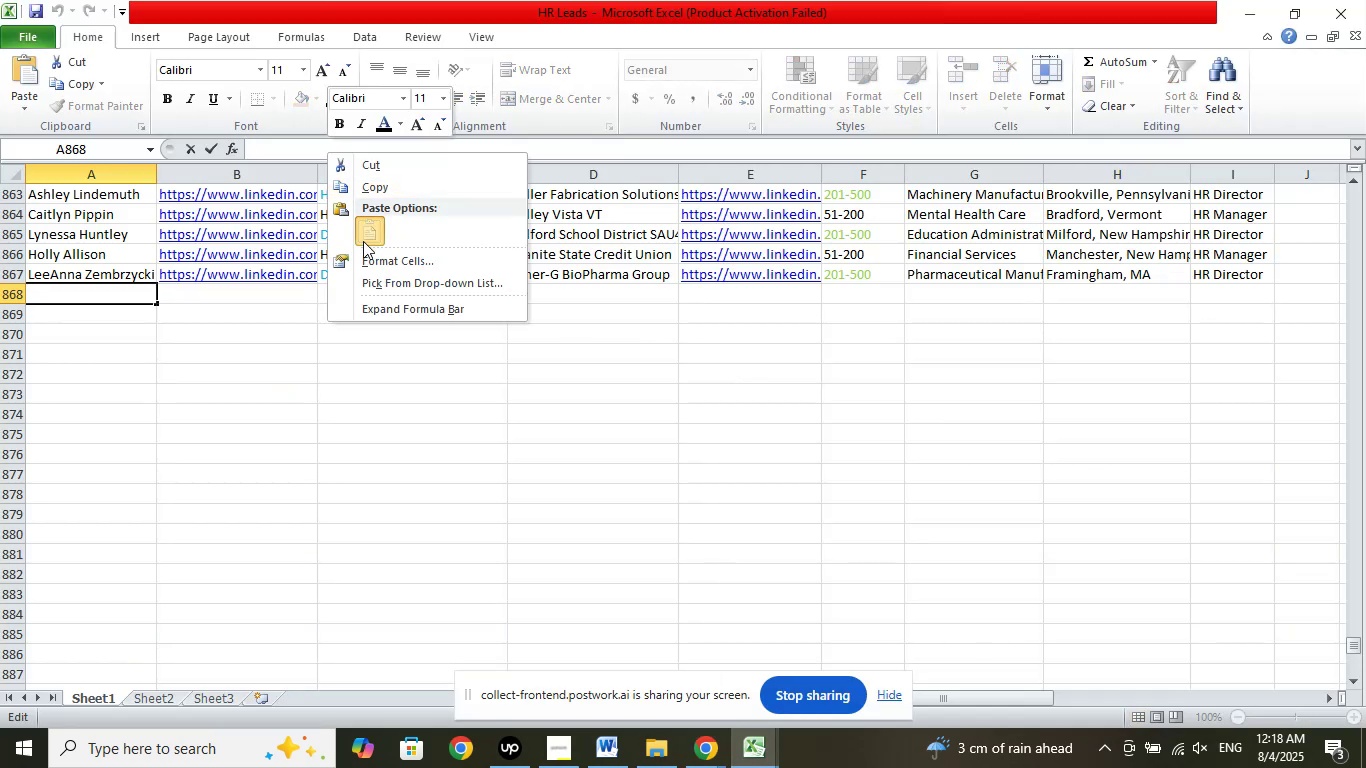 
left_click([363, 241])
 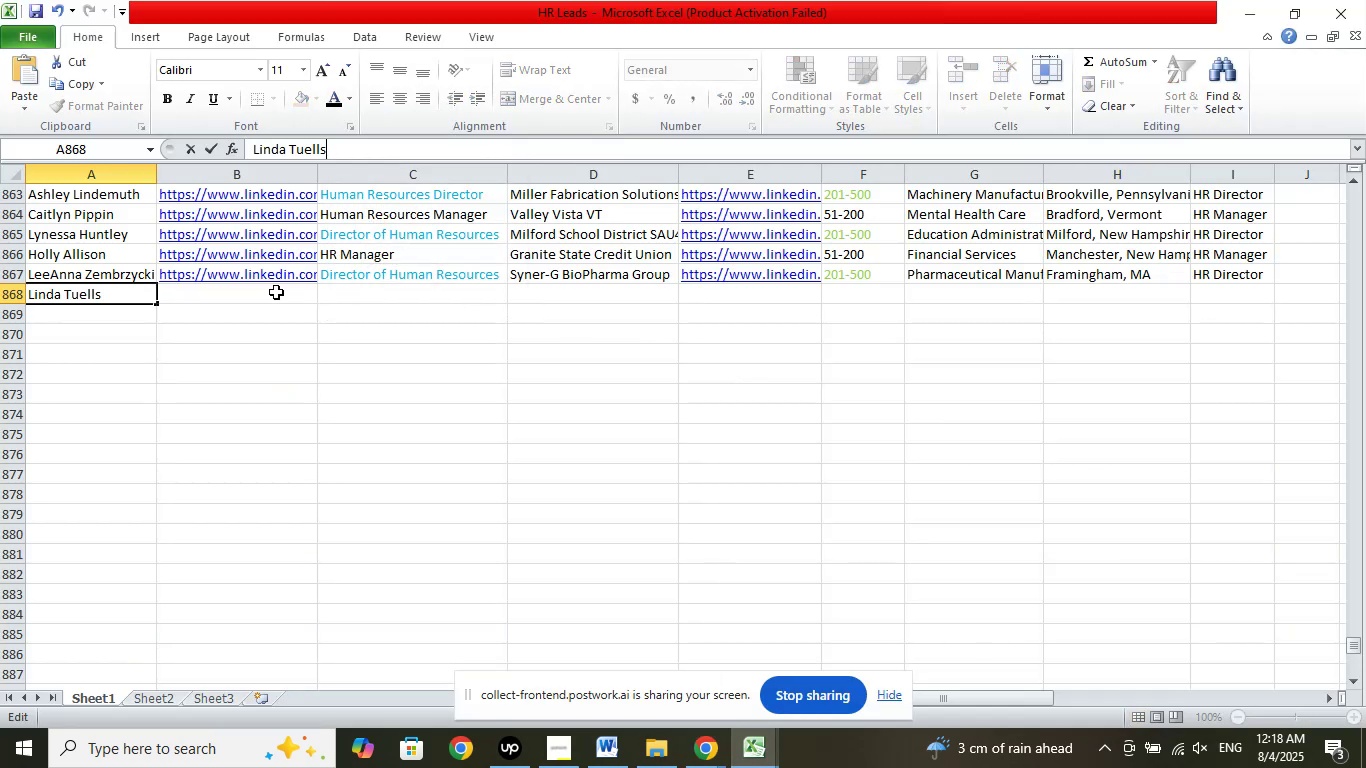 
left_click([276, 292])
 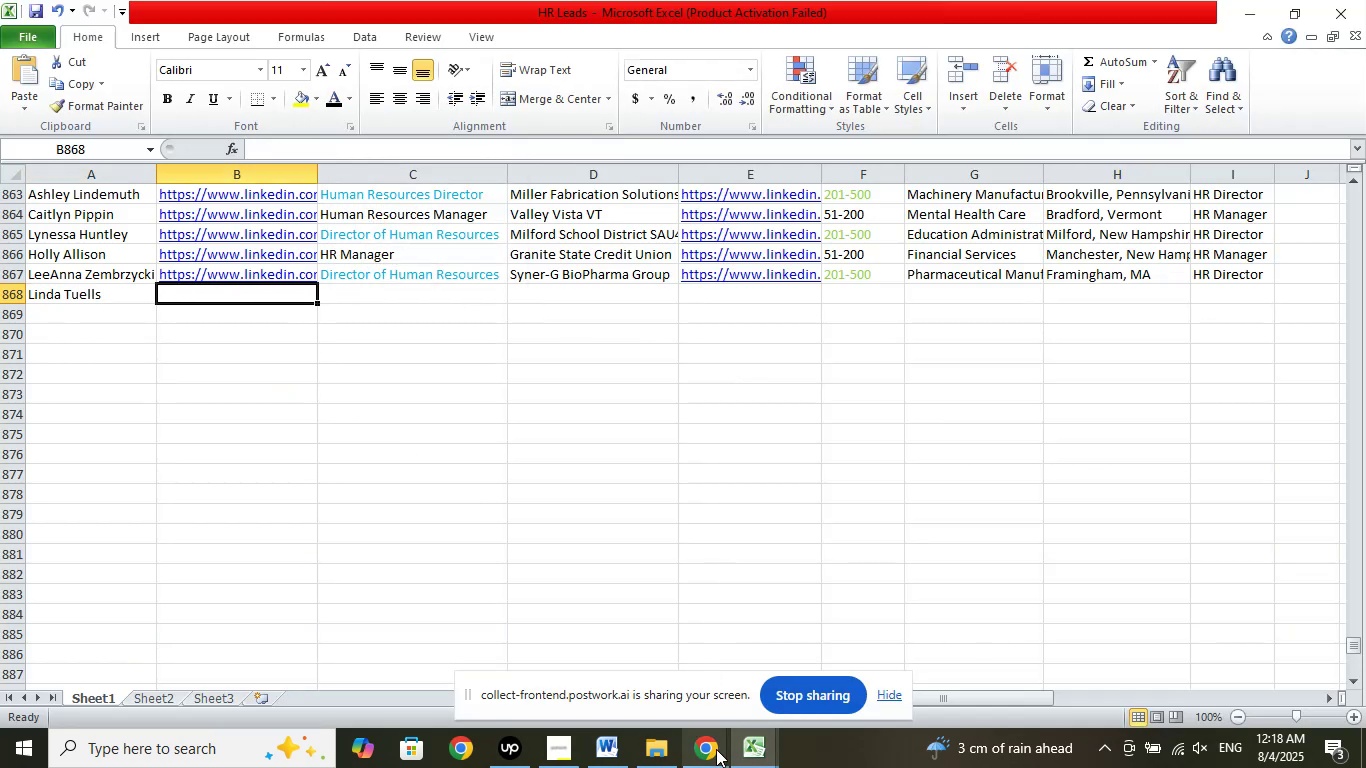 
left_click([712, 750])
 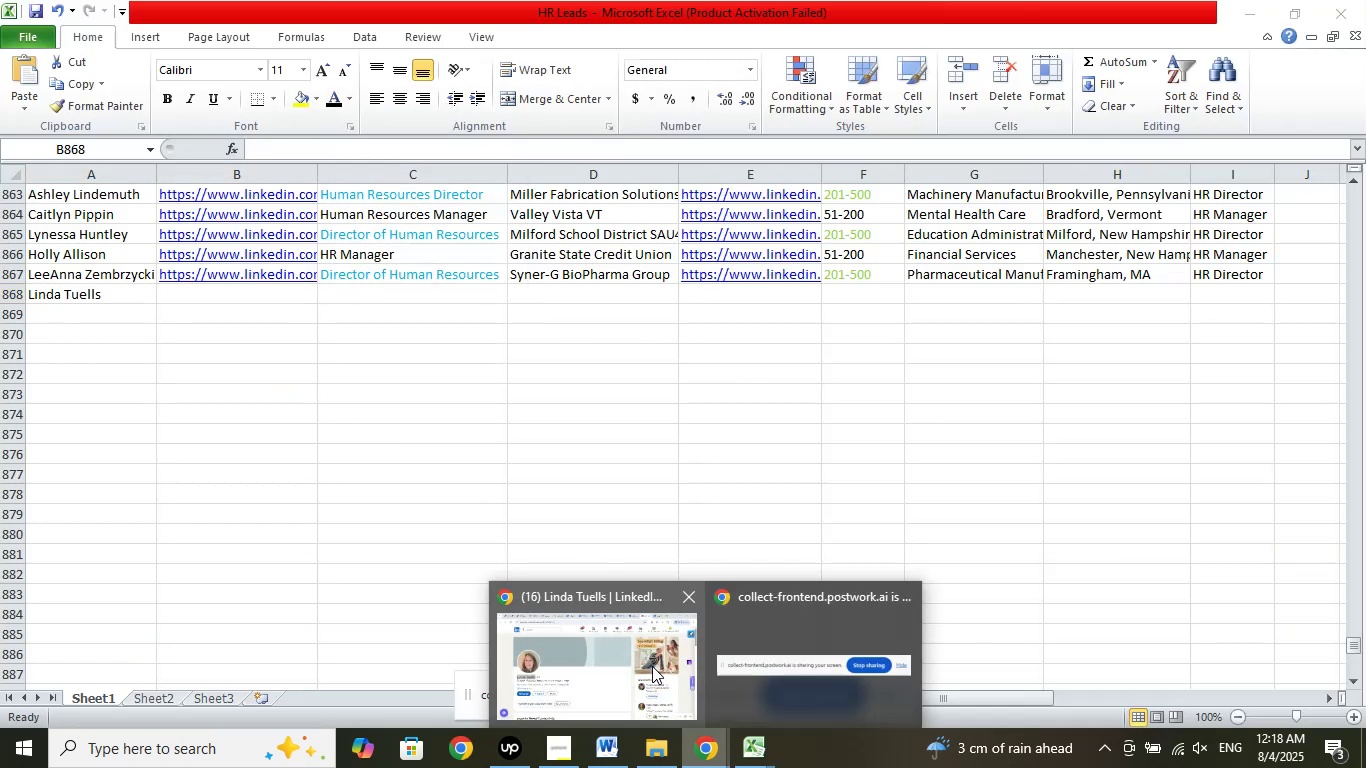 
left_click([652, 666])
 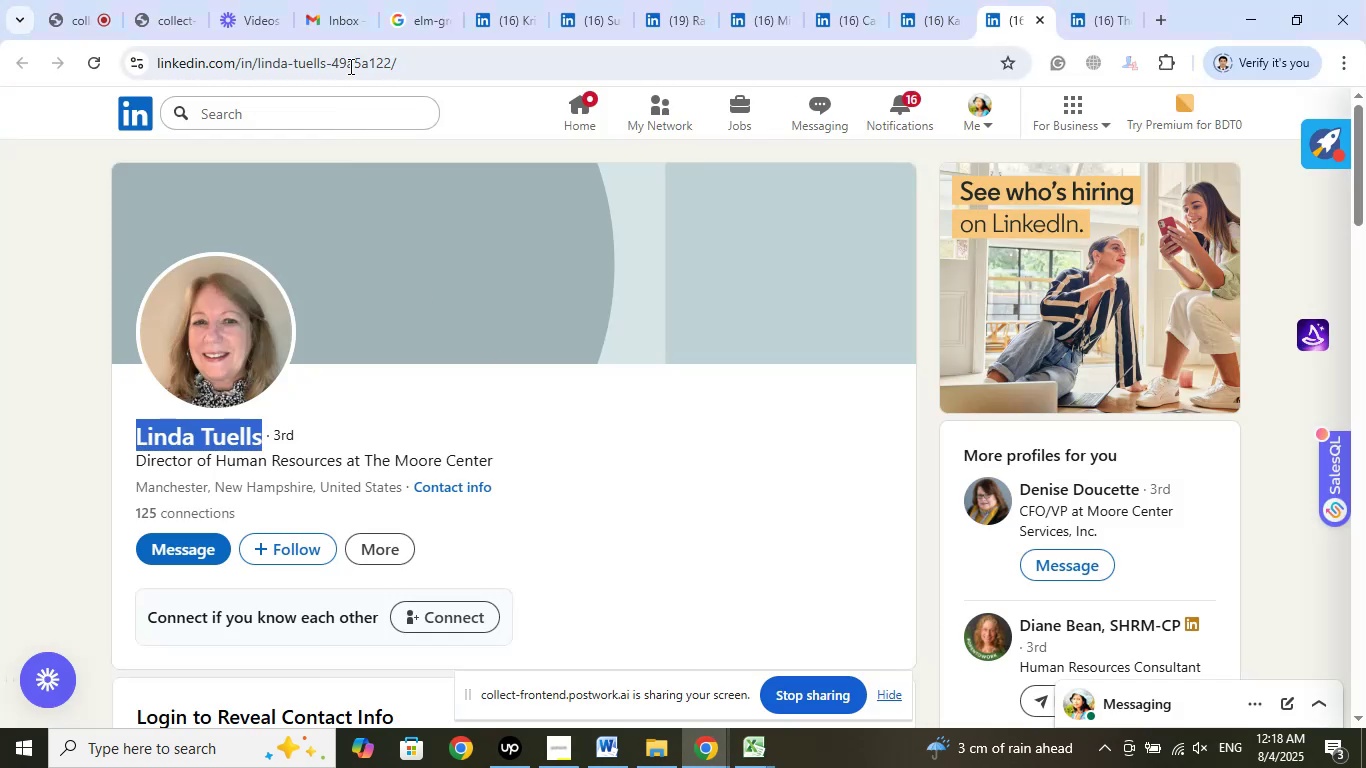 
left_click([350, 56])
 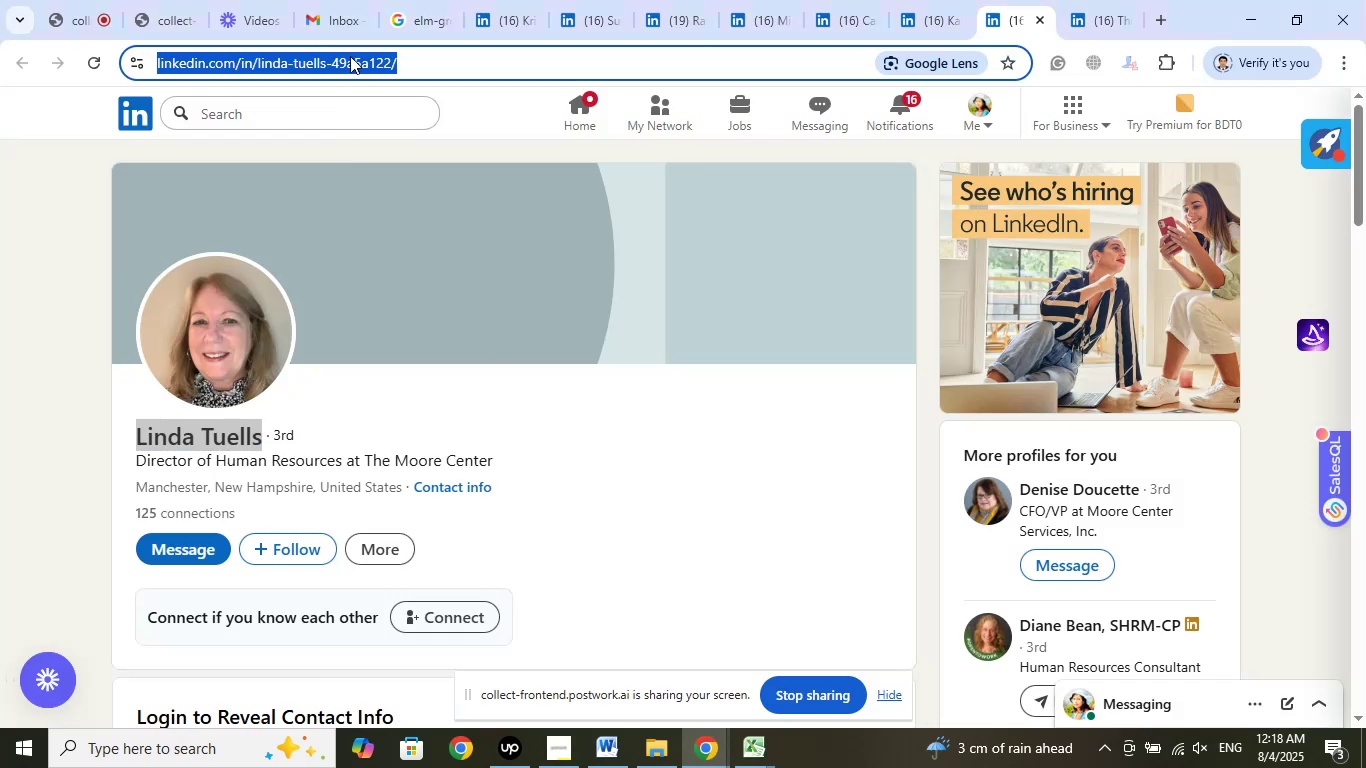 
right_click([350, 56])
 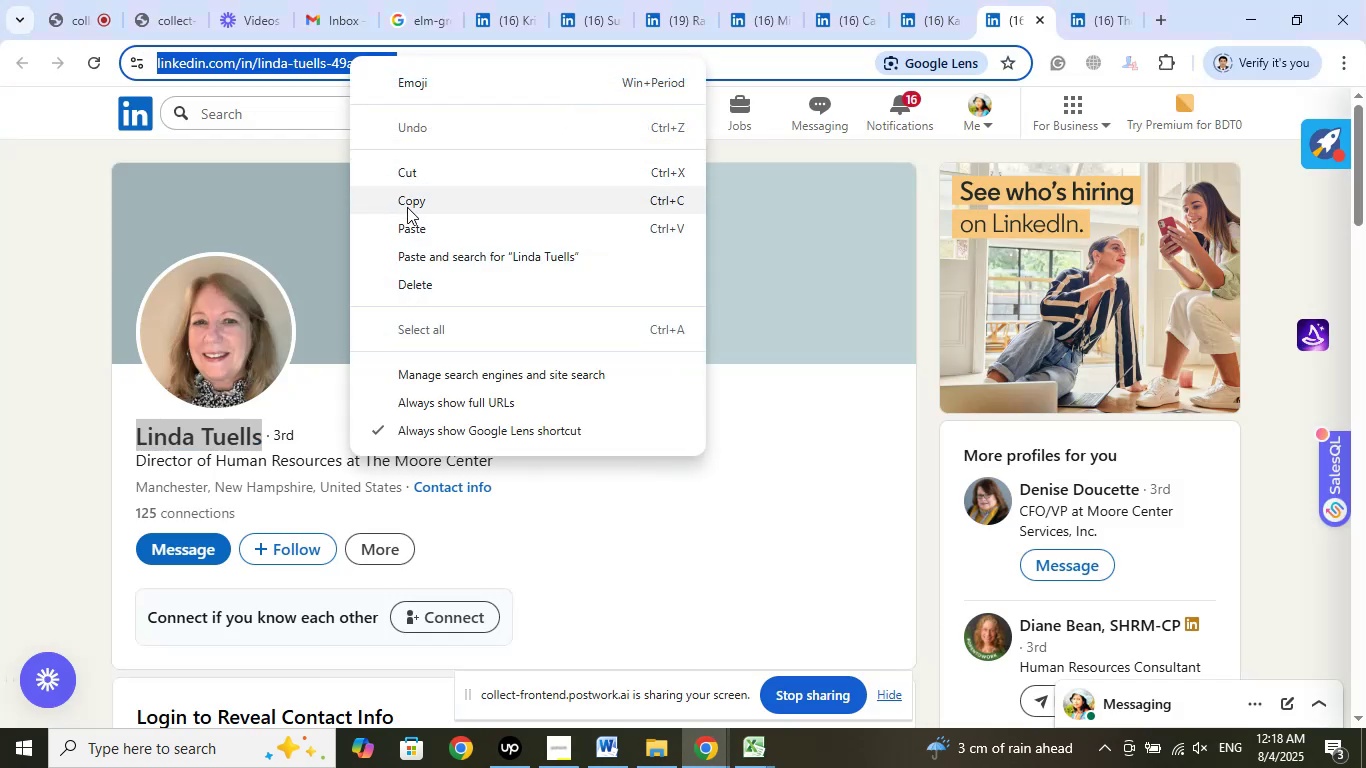 
left_click([407, 208])
 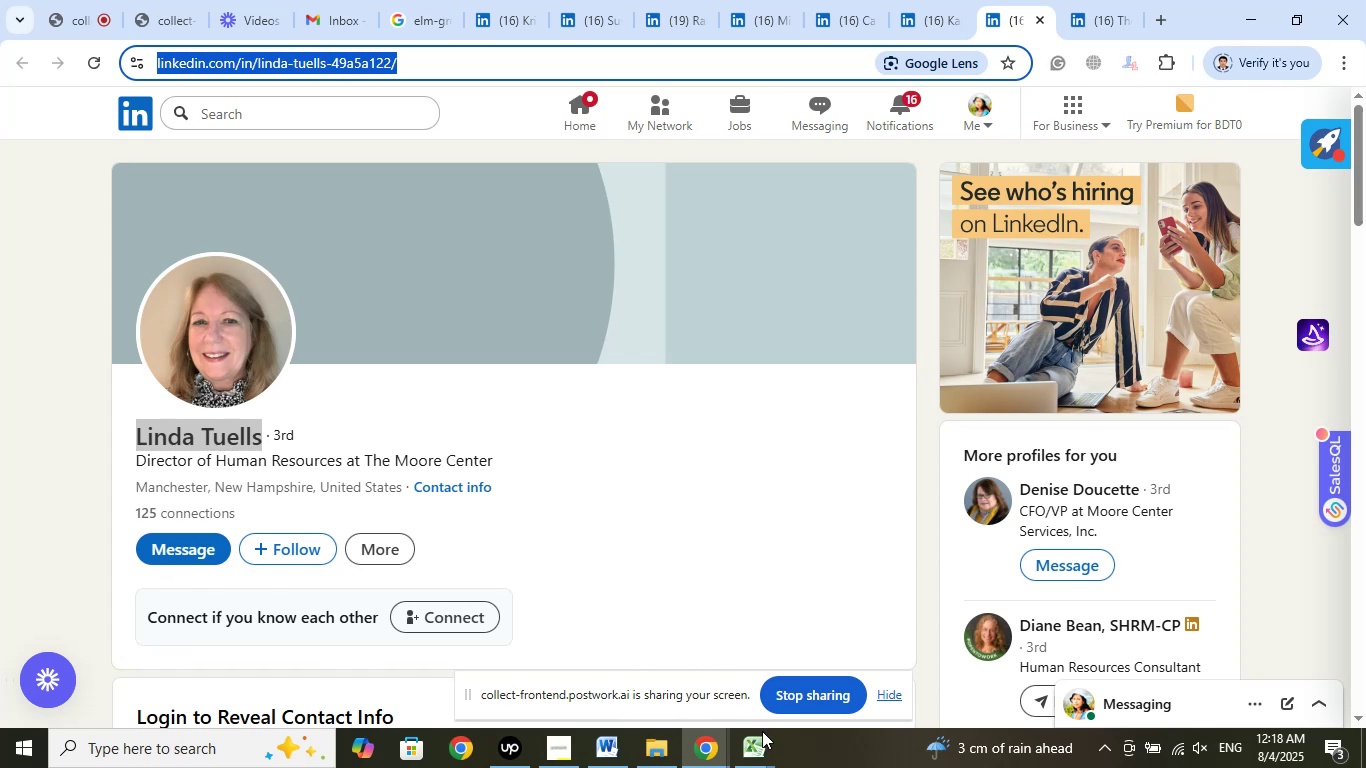 
left_click([750, 755])
 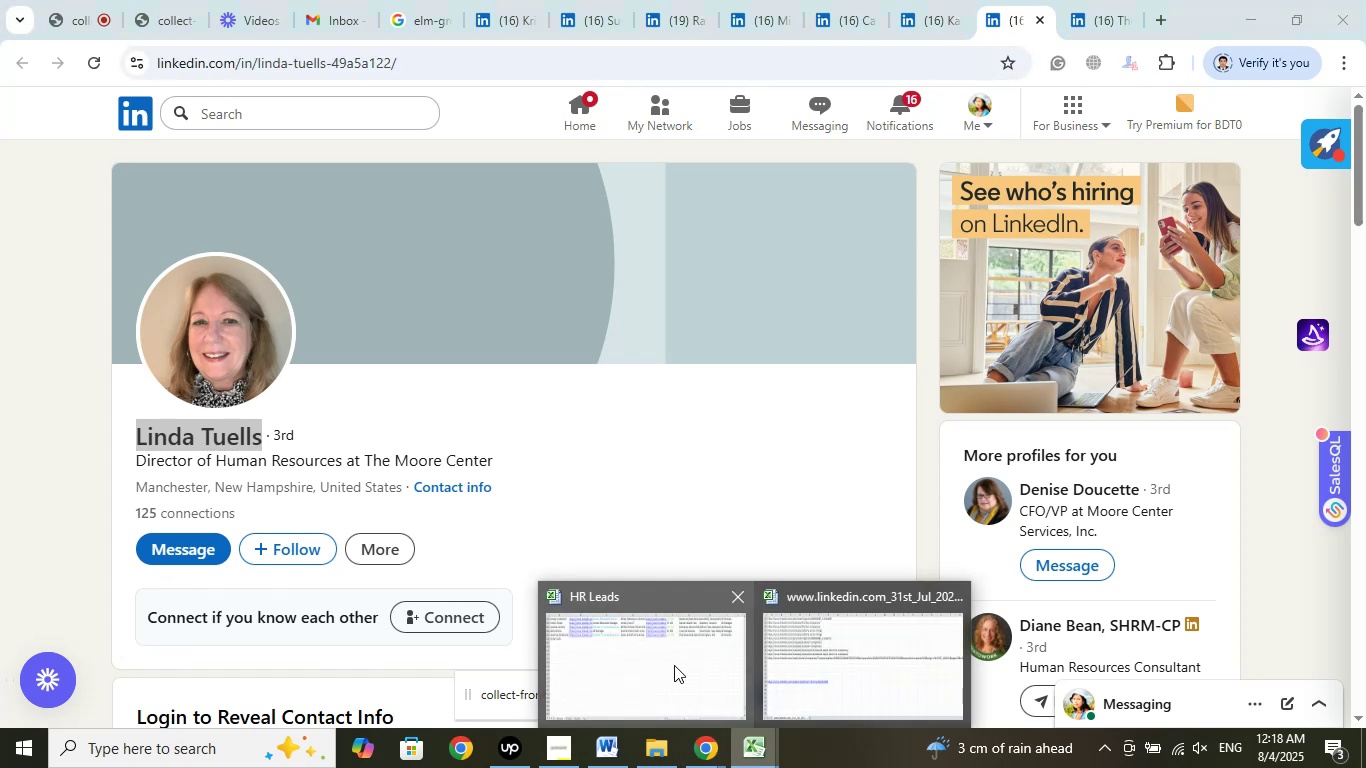 
left_click([674, 665])
 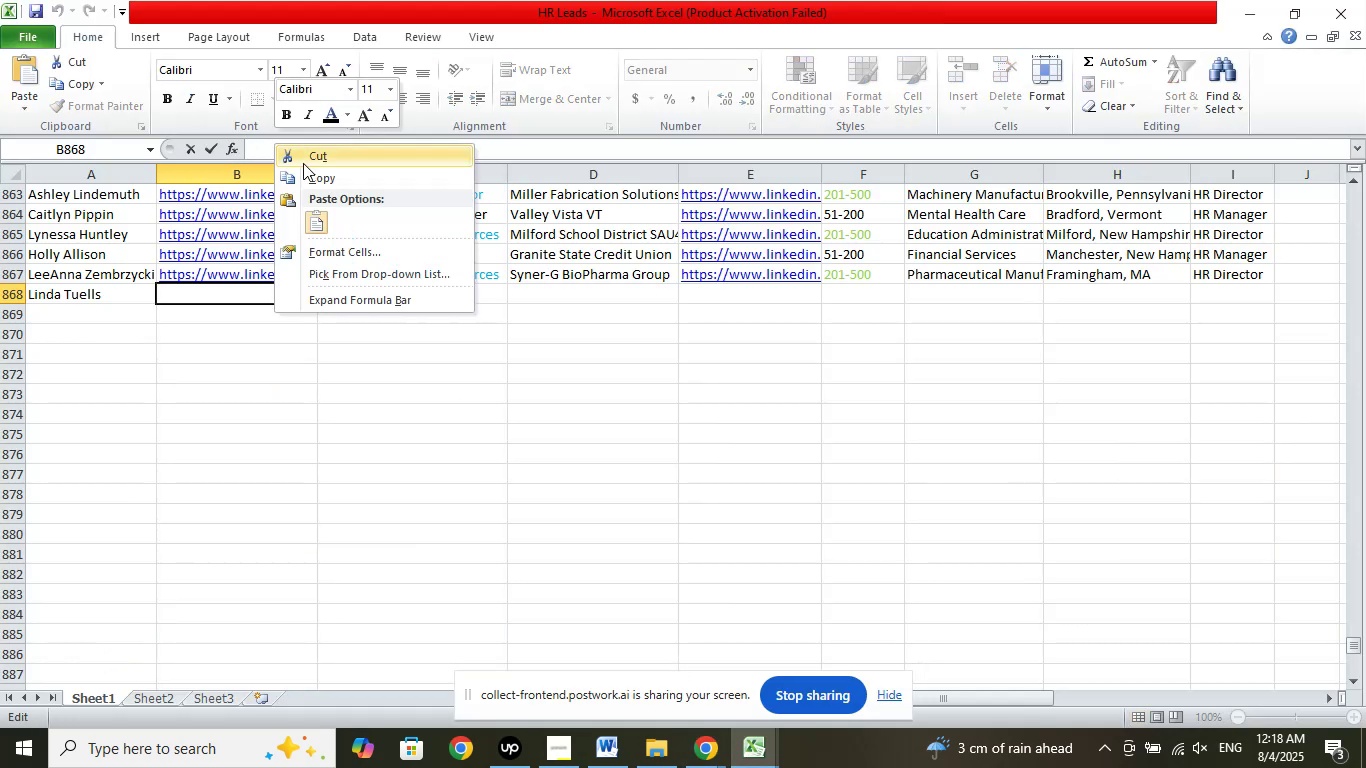 
left_click([313, 222])
 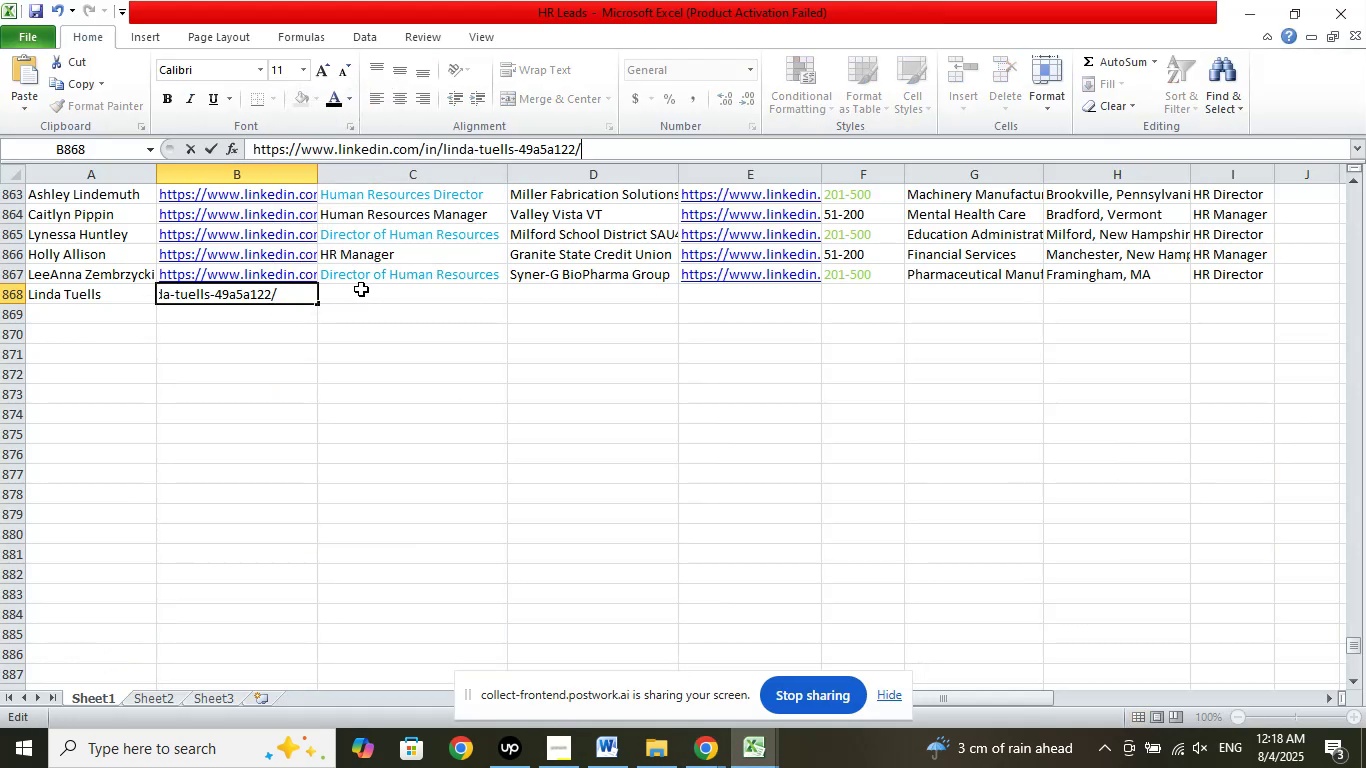 
left_click([361, 289])
 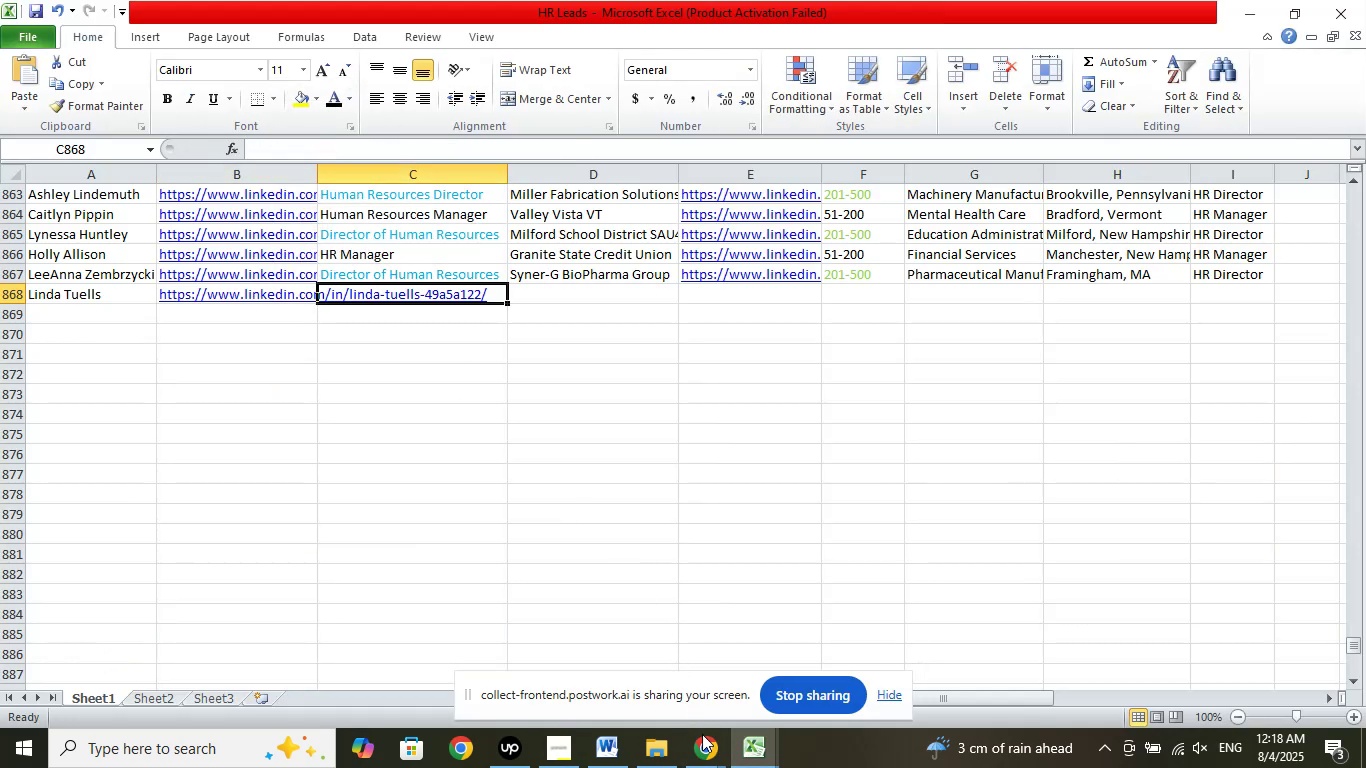 
left_click([701, 742])
 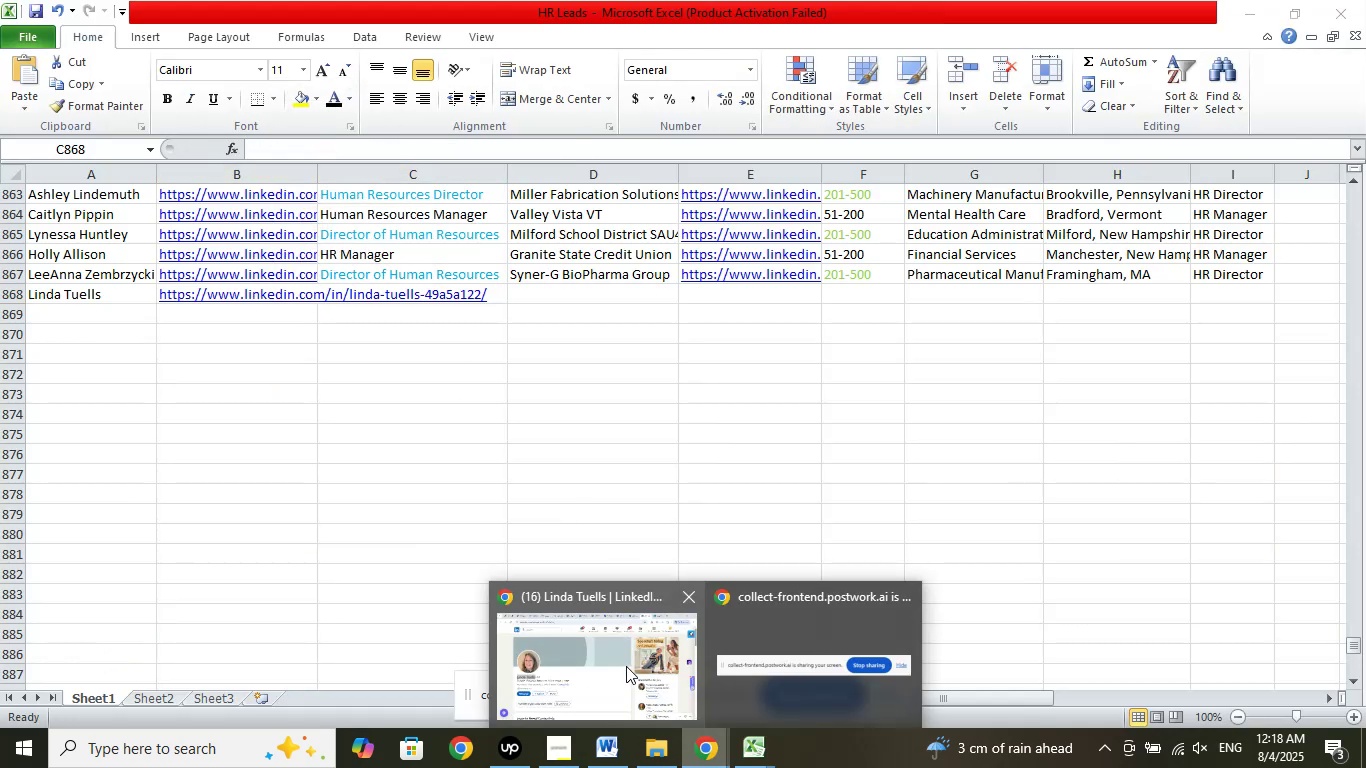 
left_click([626, 666])
 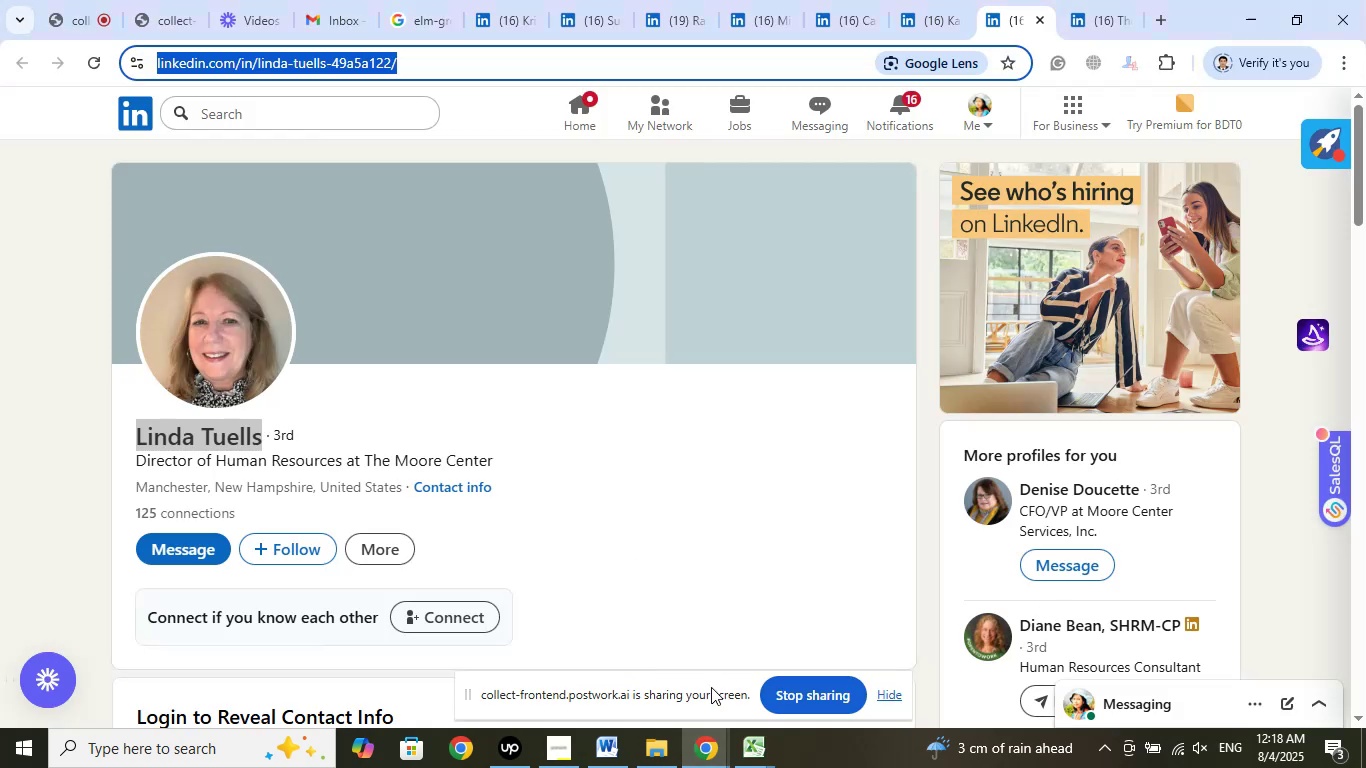 
left_click([759, 737])
 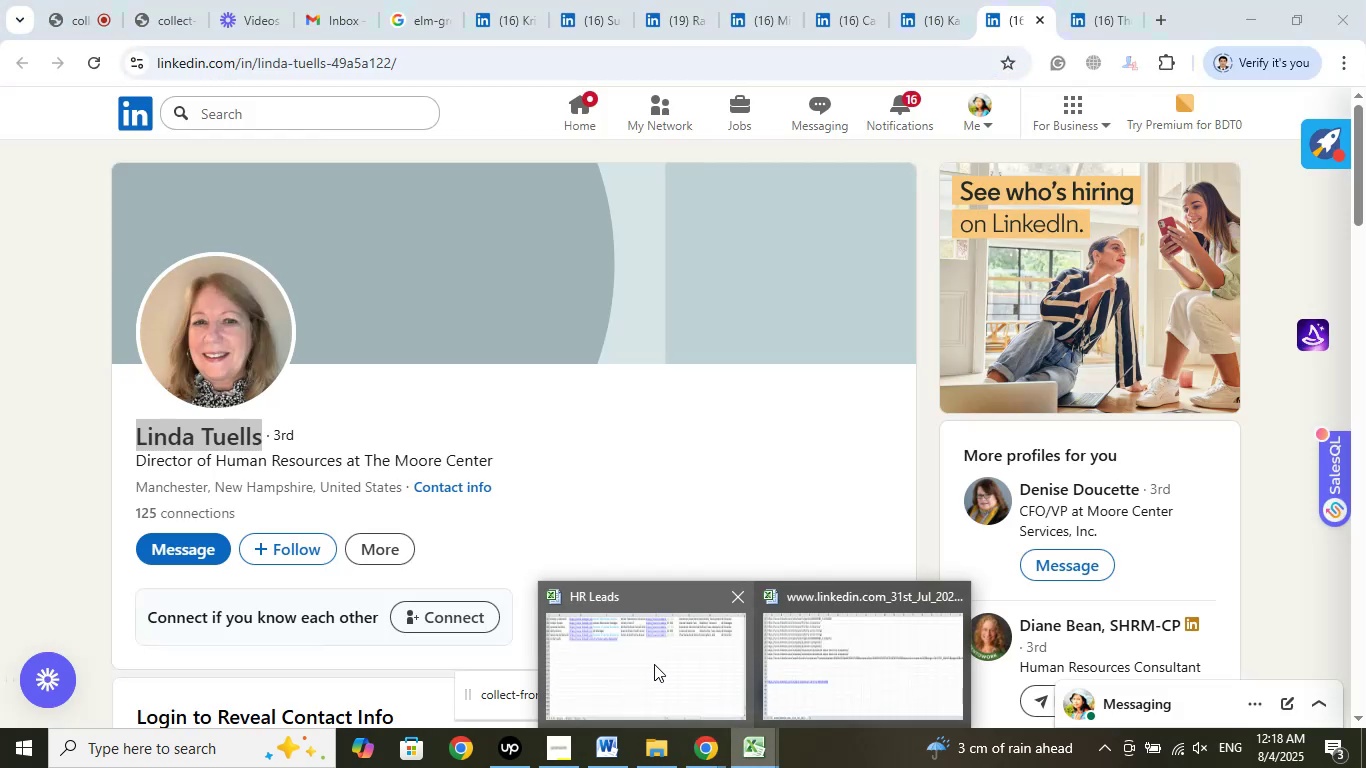 
left_click([654, 664])
 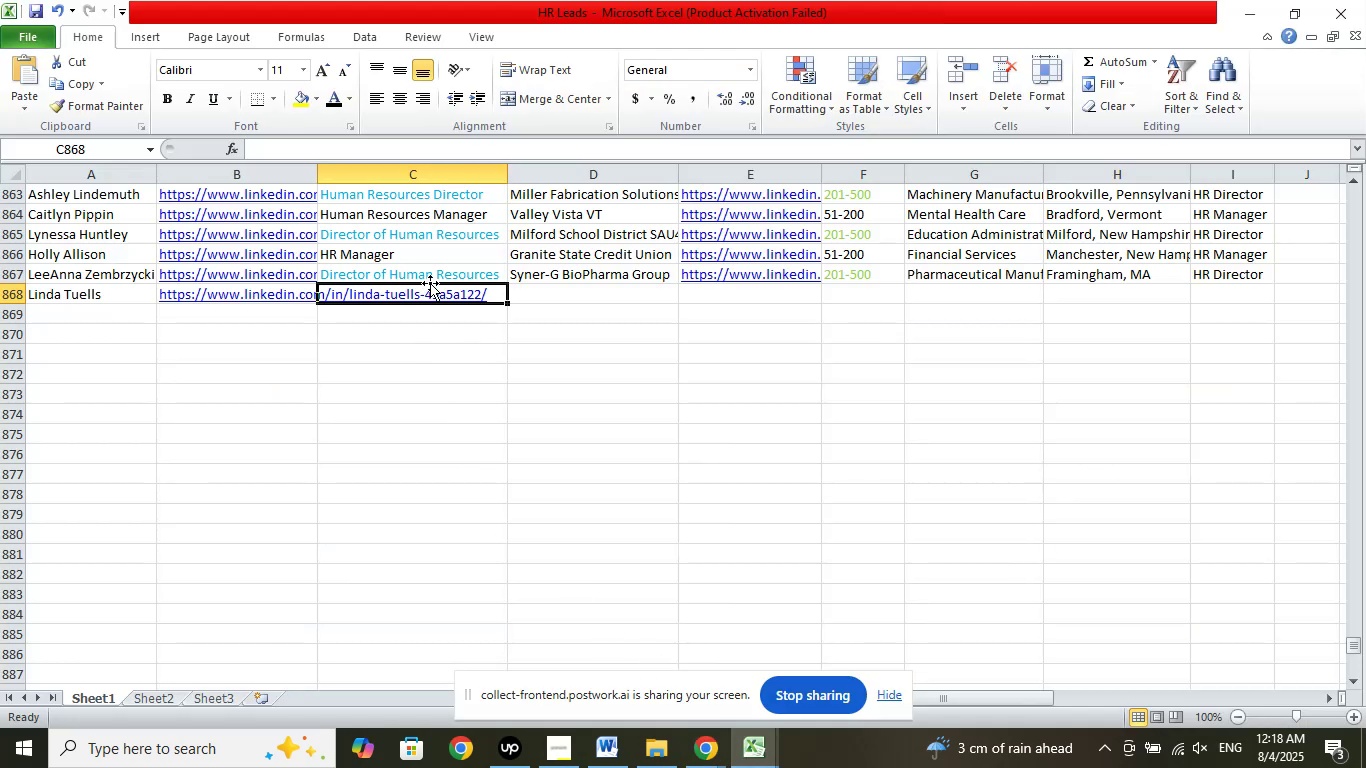 
left_click([434, 279])
 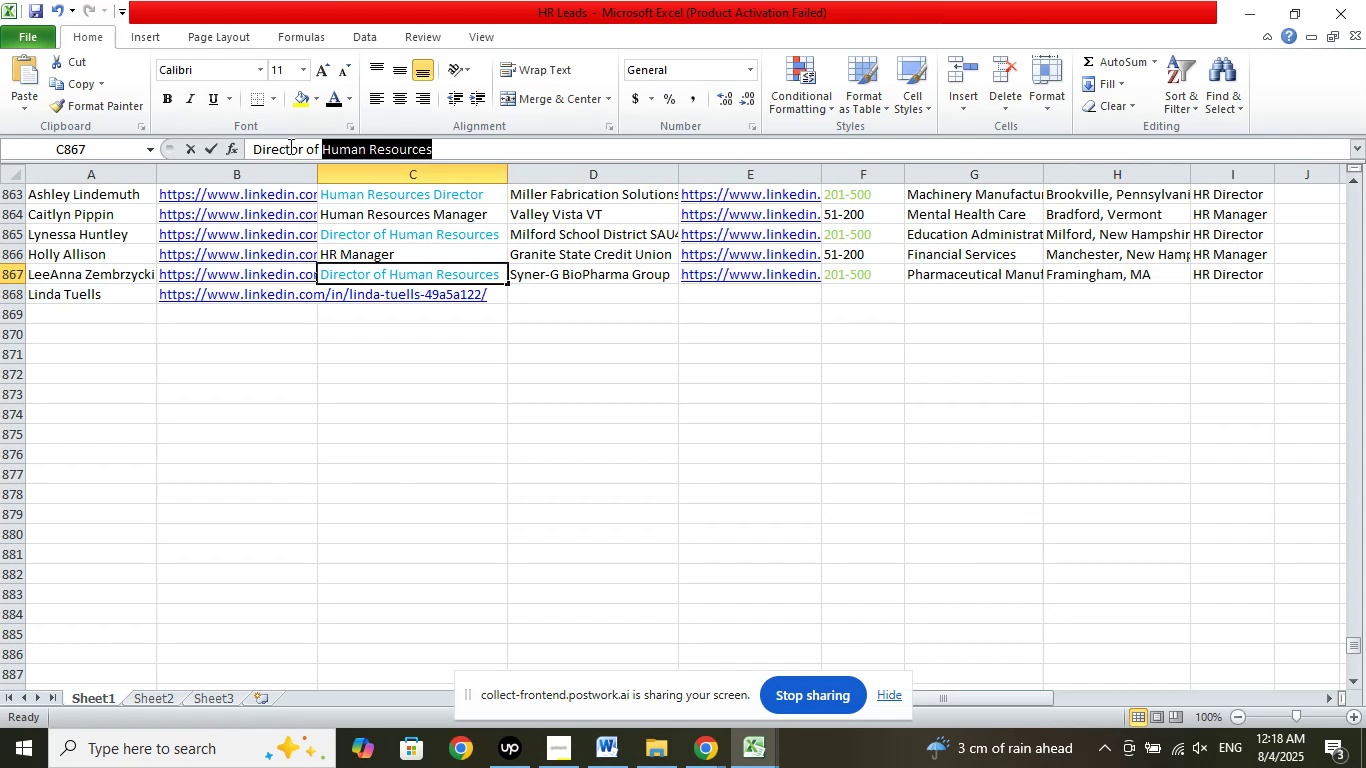 
right_click([282, 152])
 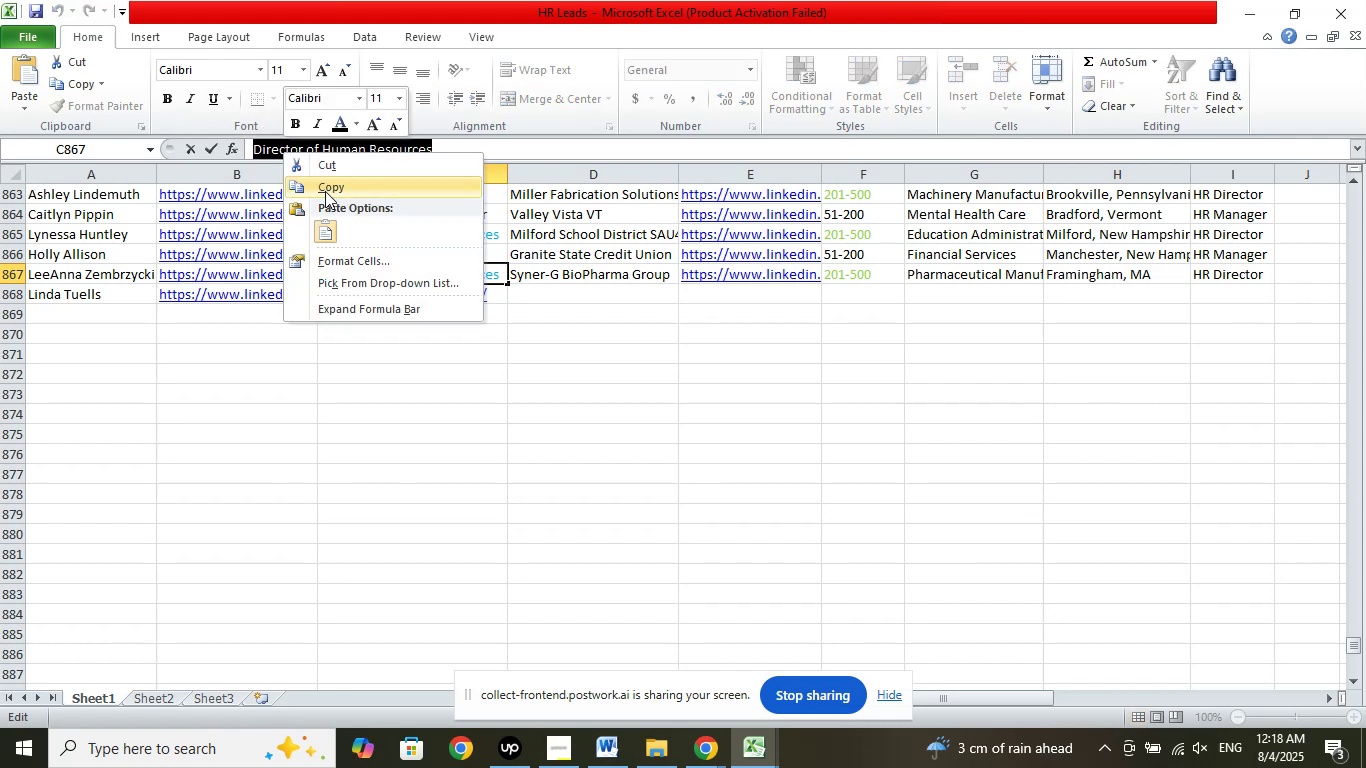 
left_click([325, 191])
 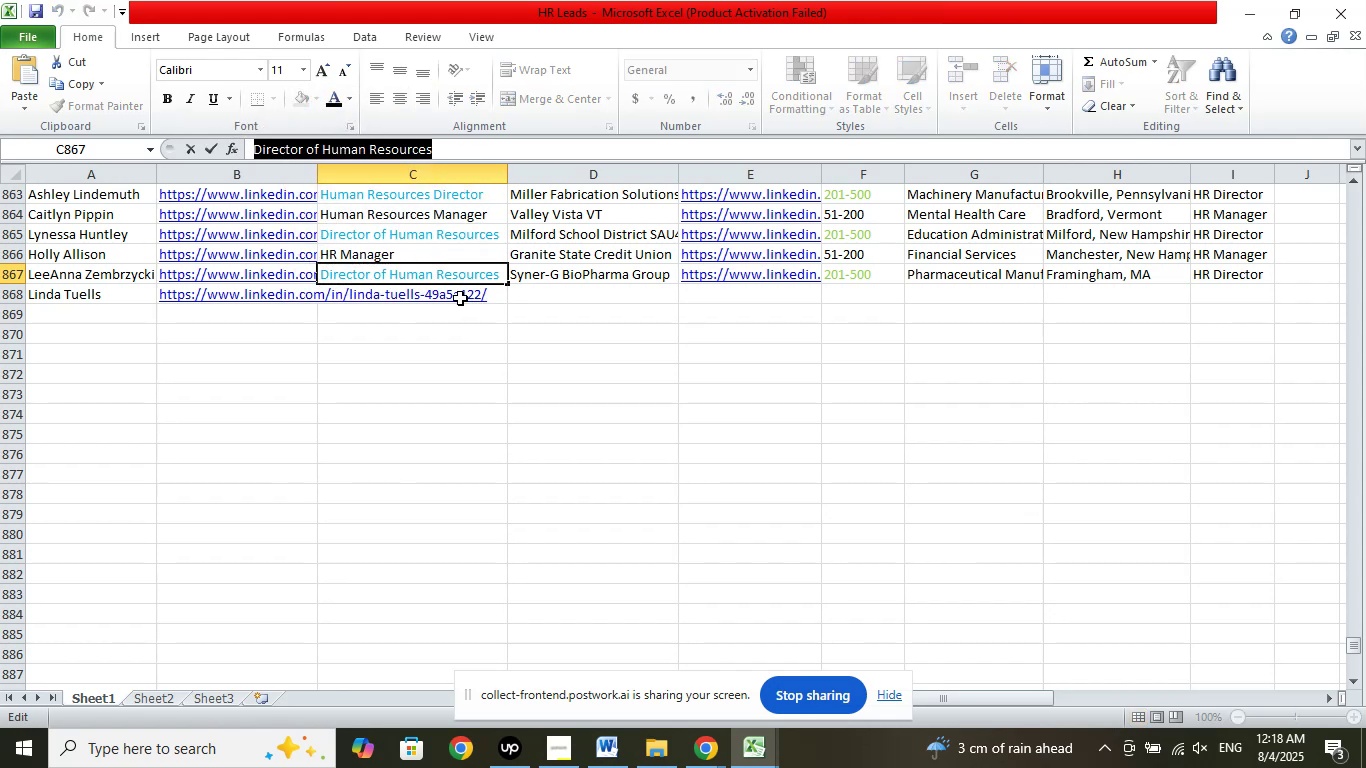 
left_click([460, 298])
 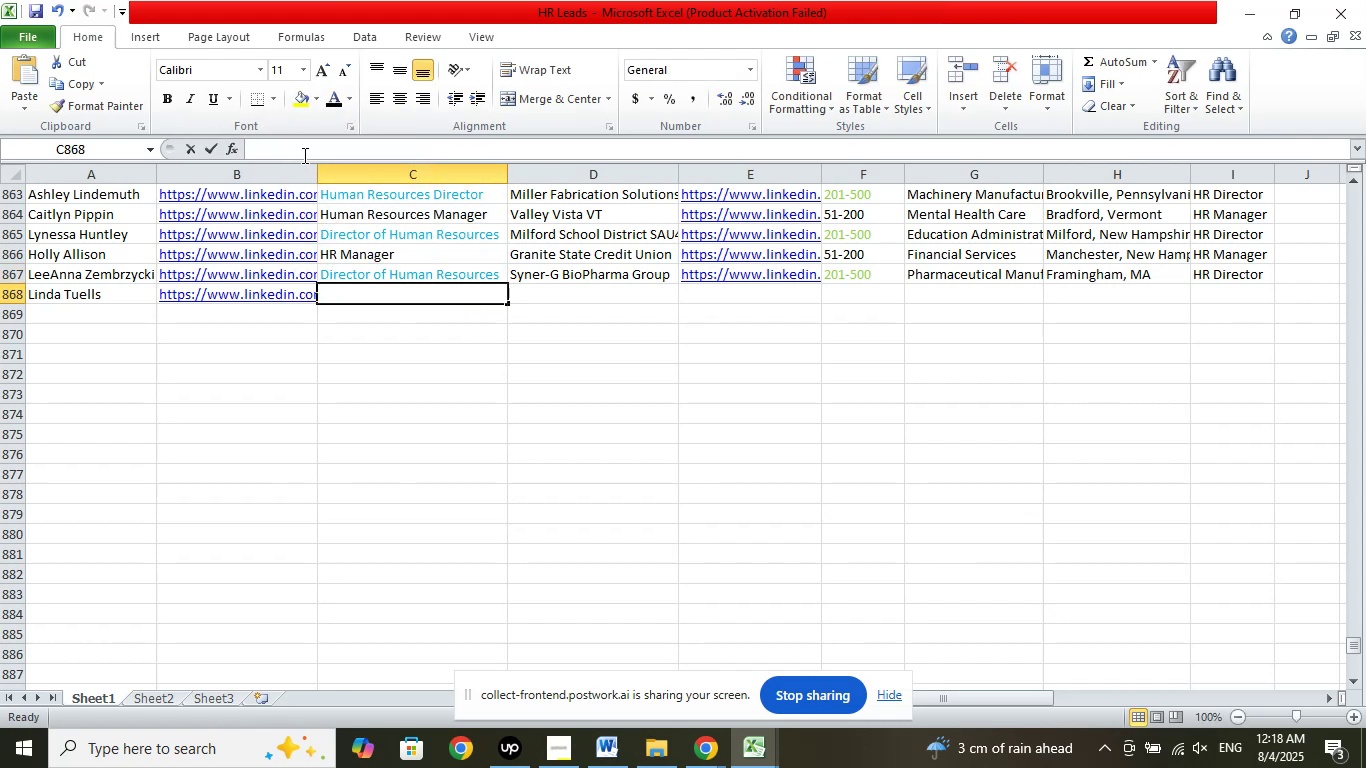 
right_click([301, 151])
 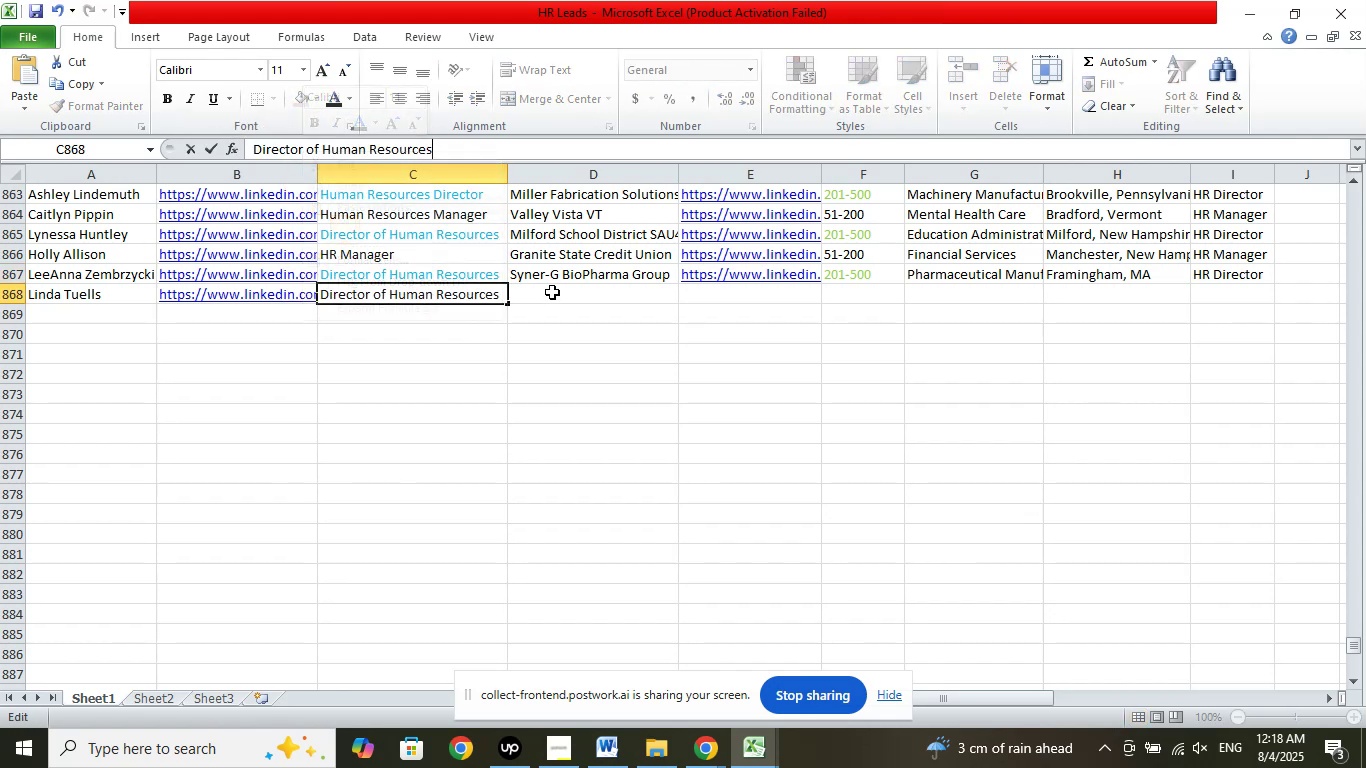 
left_click([552, 292])
 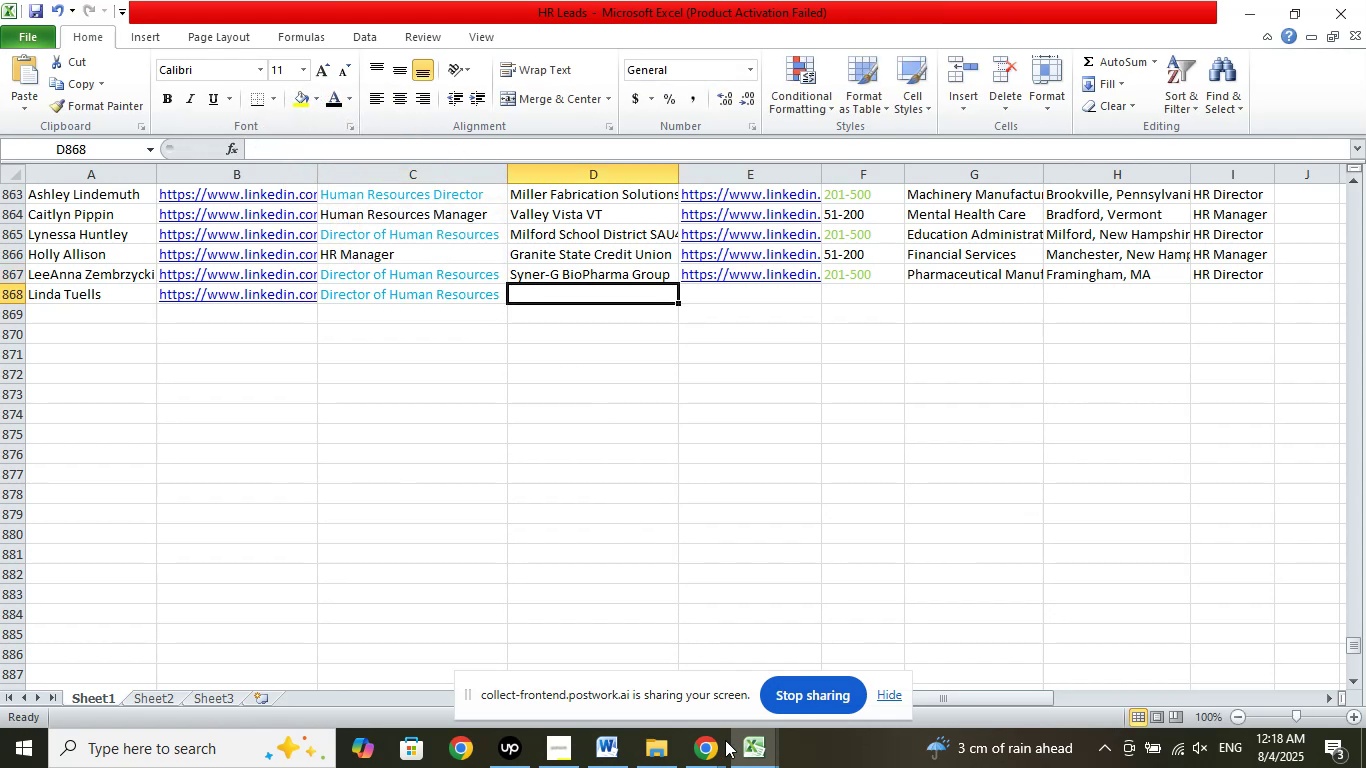 
left_click([722, 754])
 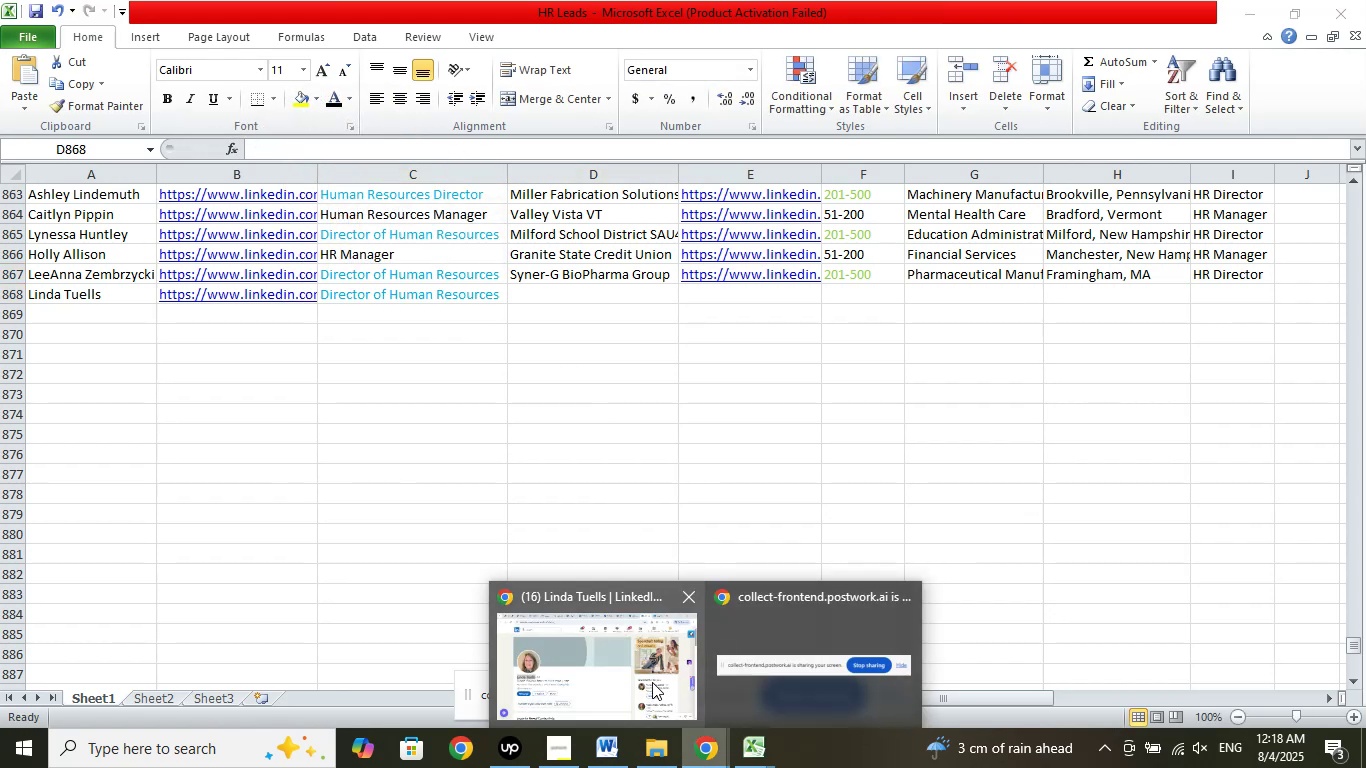 
left_click([652, 682])
 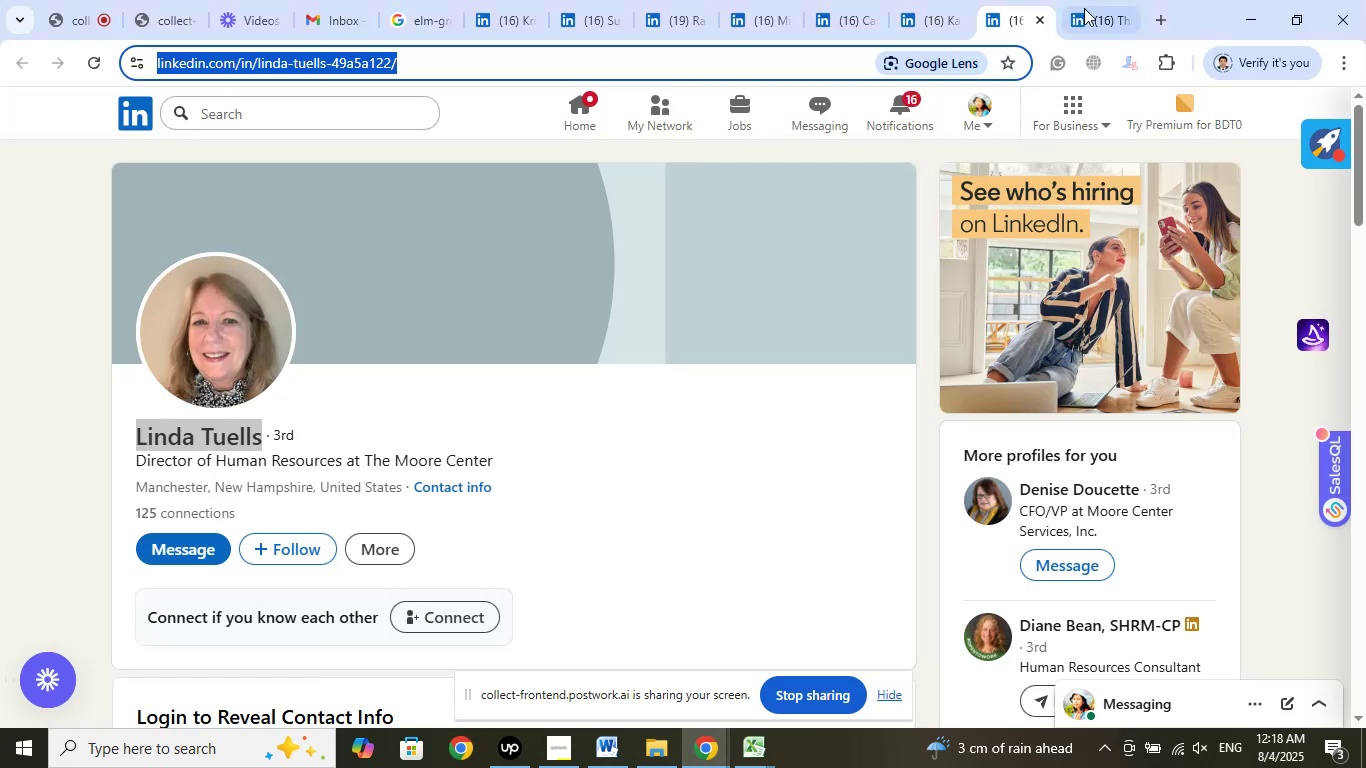 
left_click([1084, 8])
 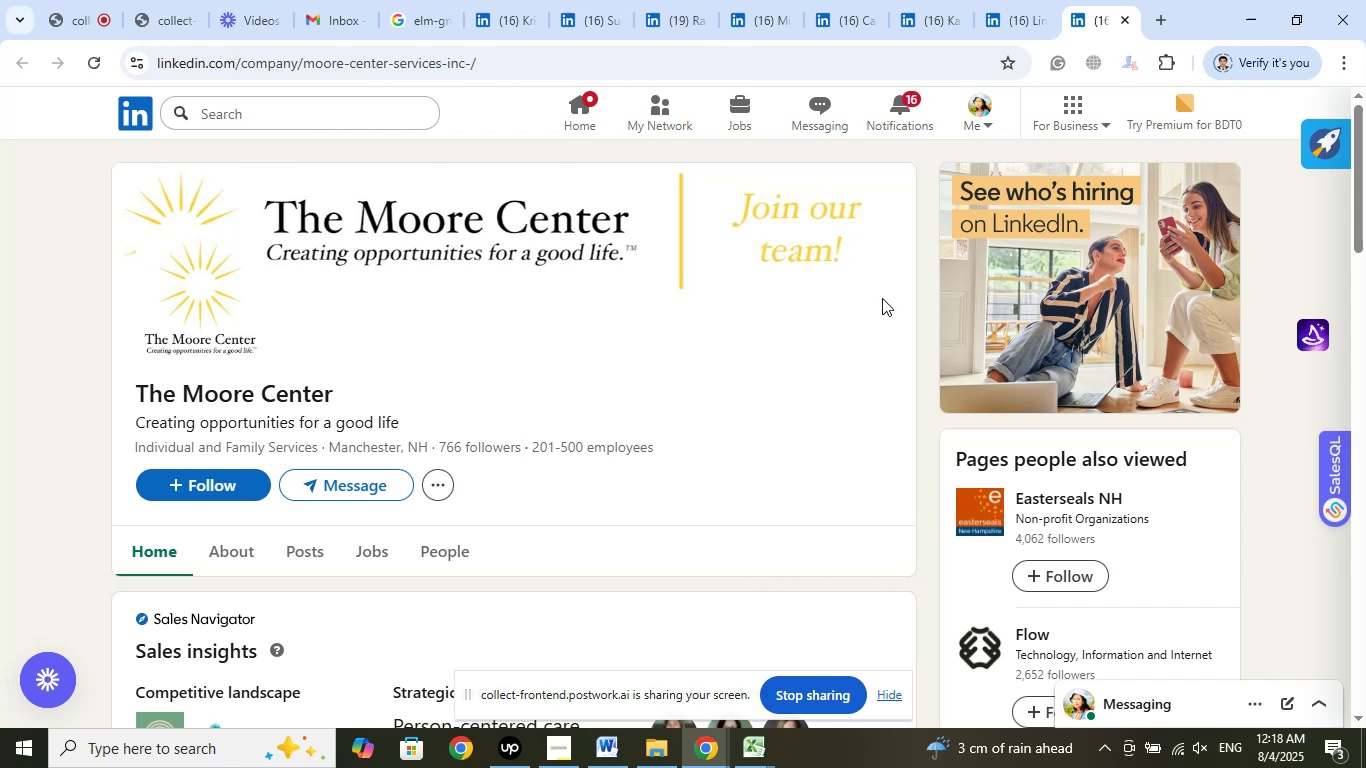 
wait(8.6)
 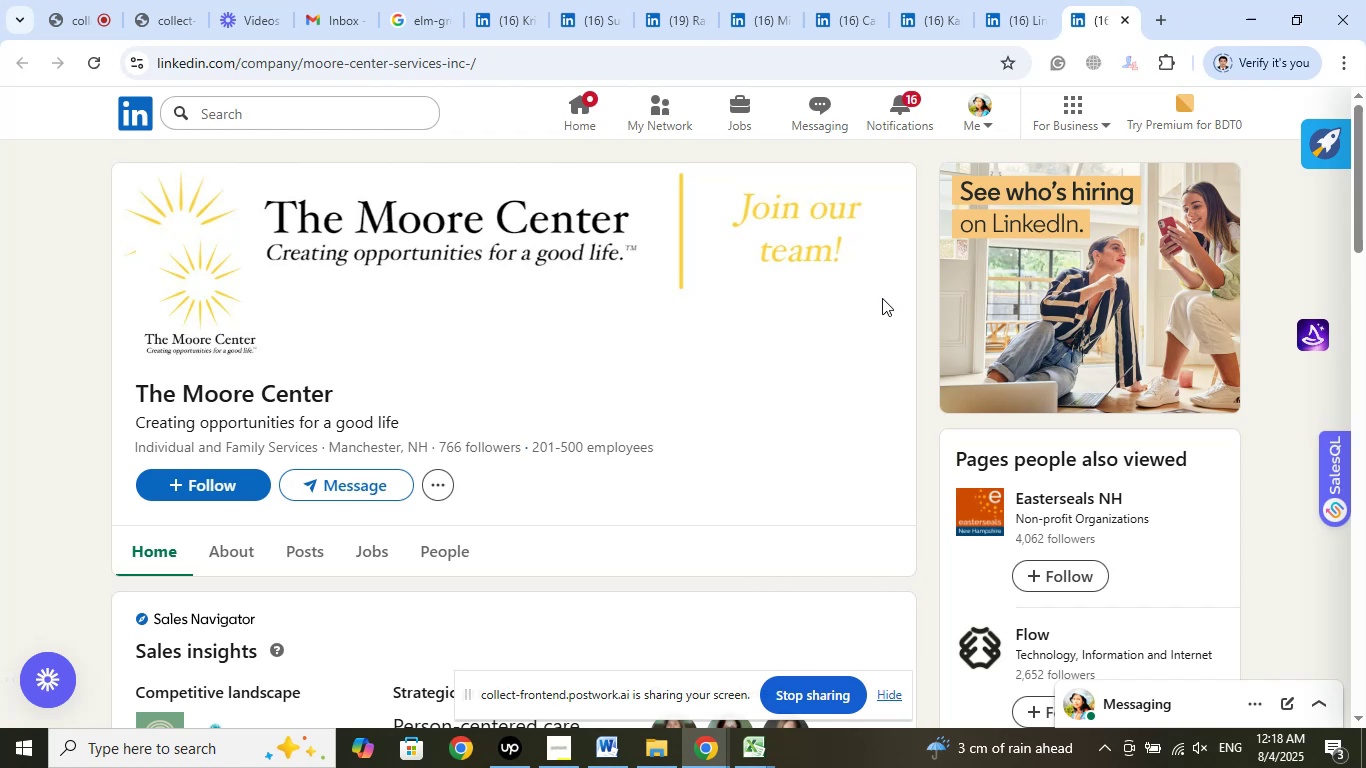 
right_click([140, 389])
 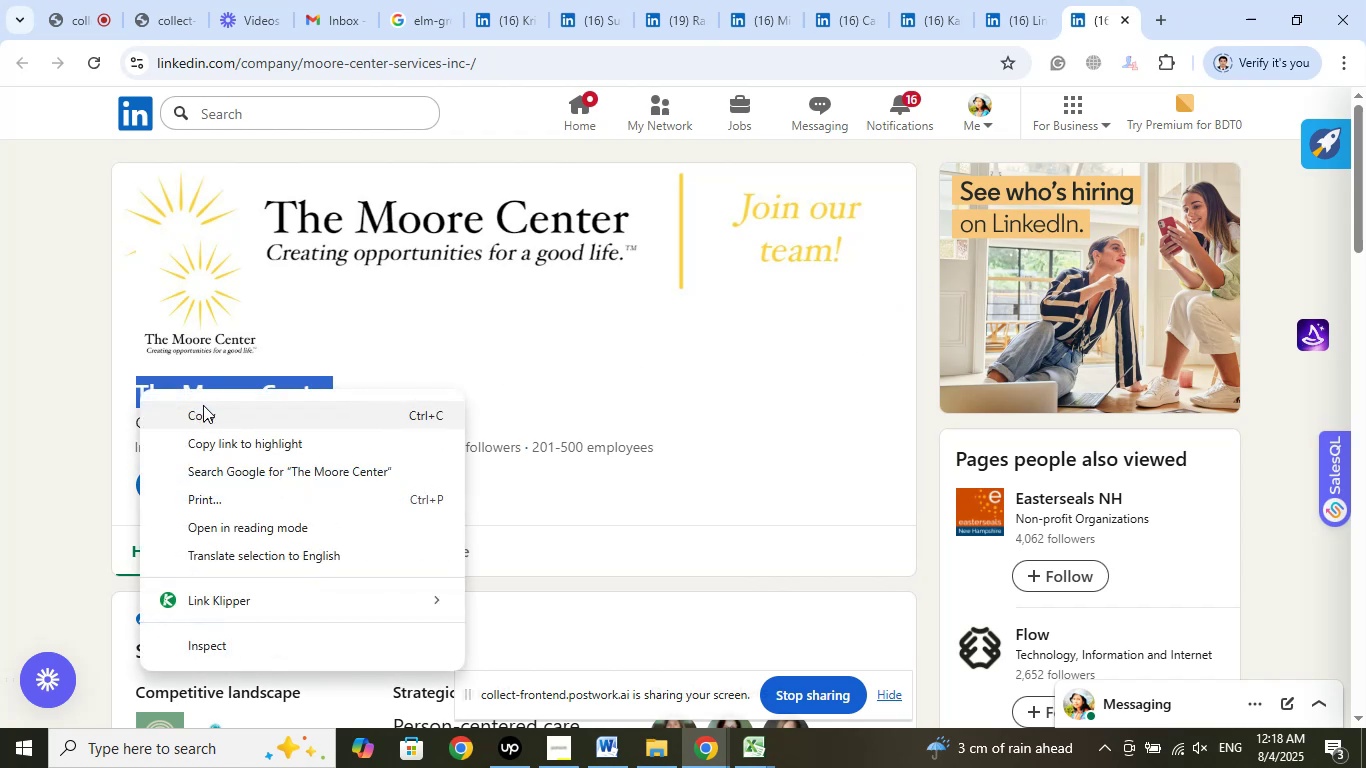 
left_click([203, 405])
 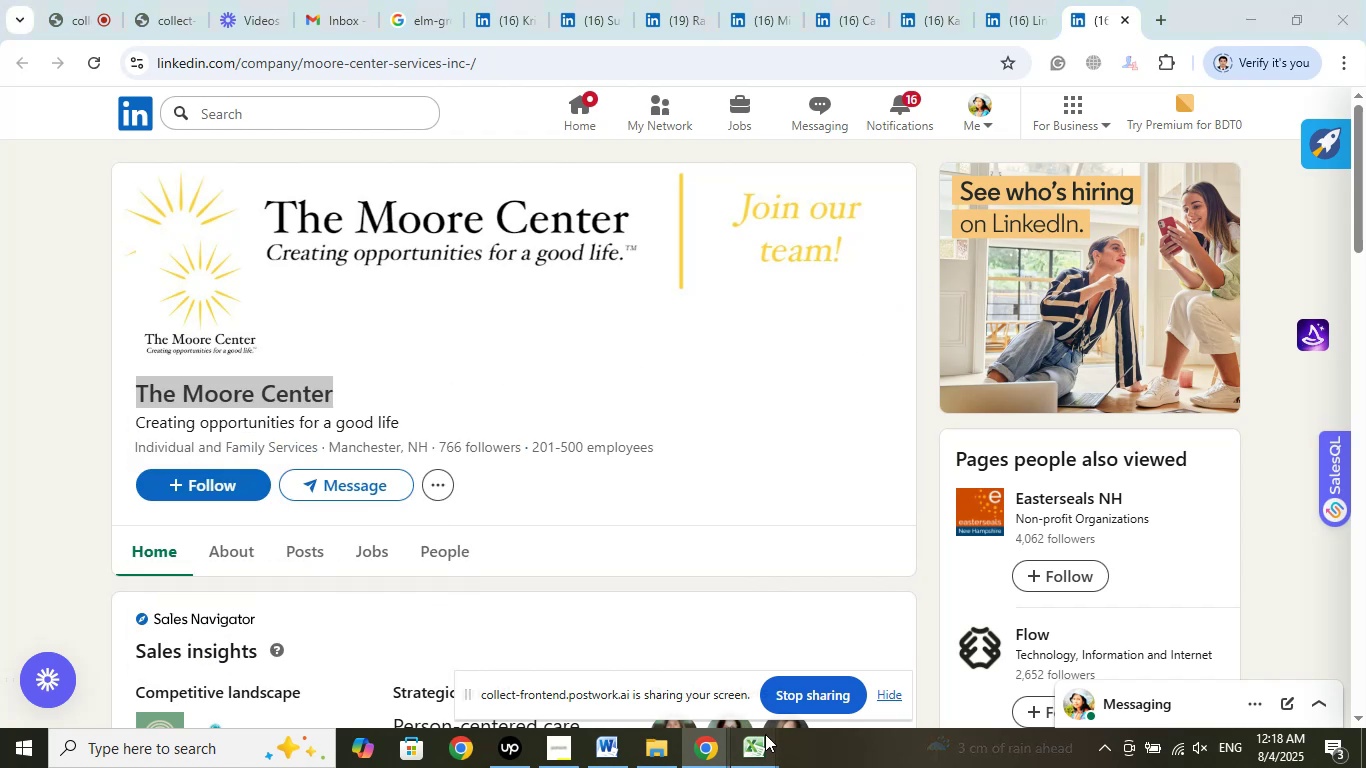 
double_click([636, 645])
 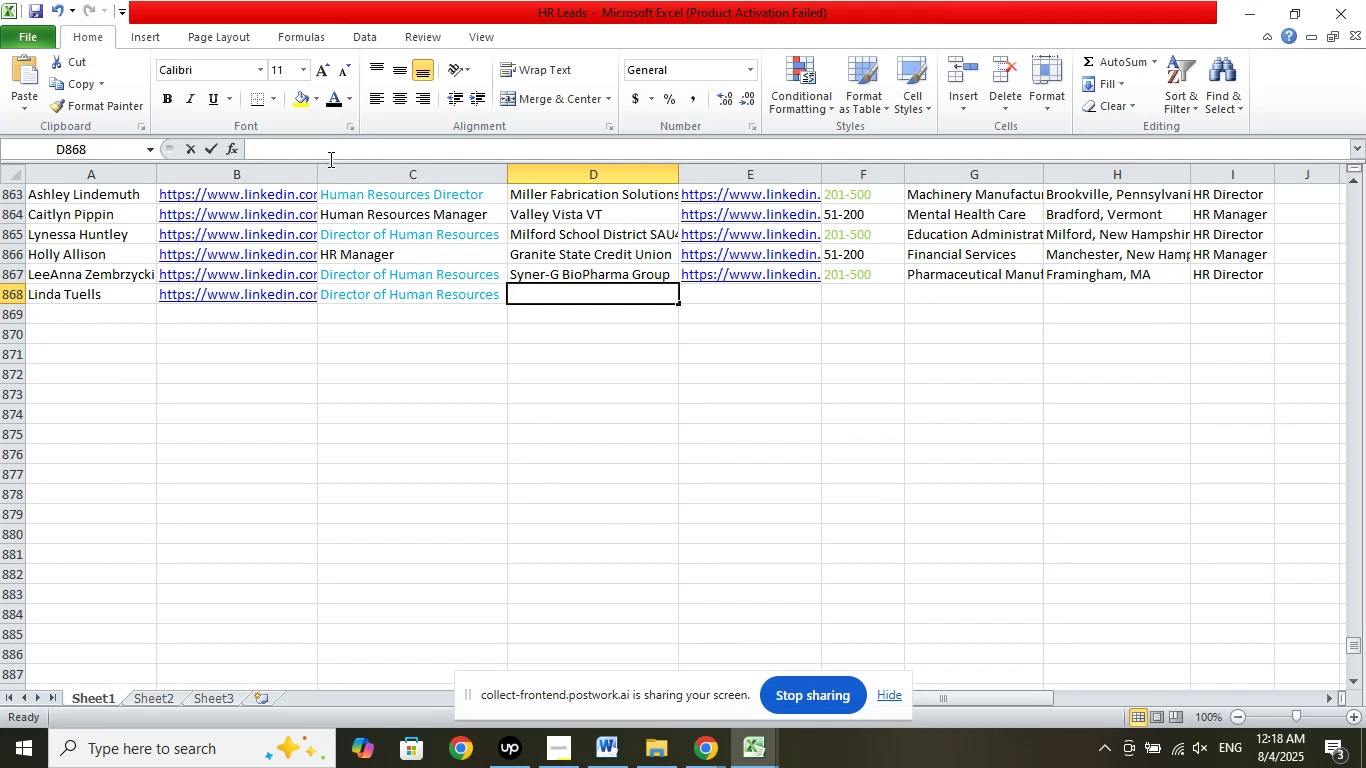 
right_click([326, 156])
 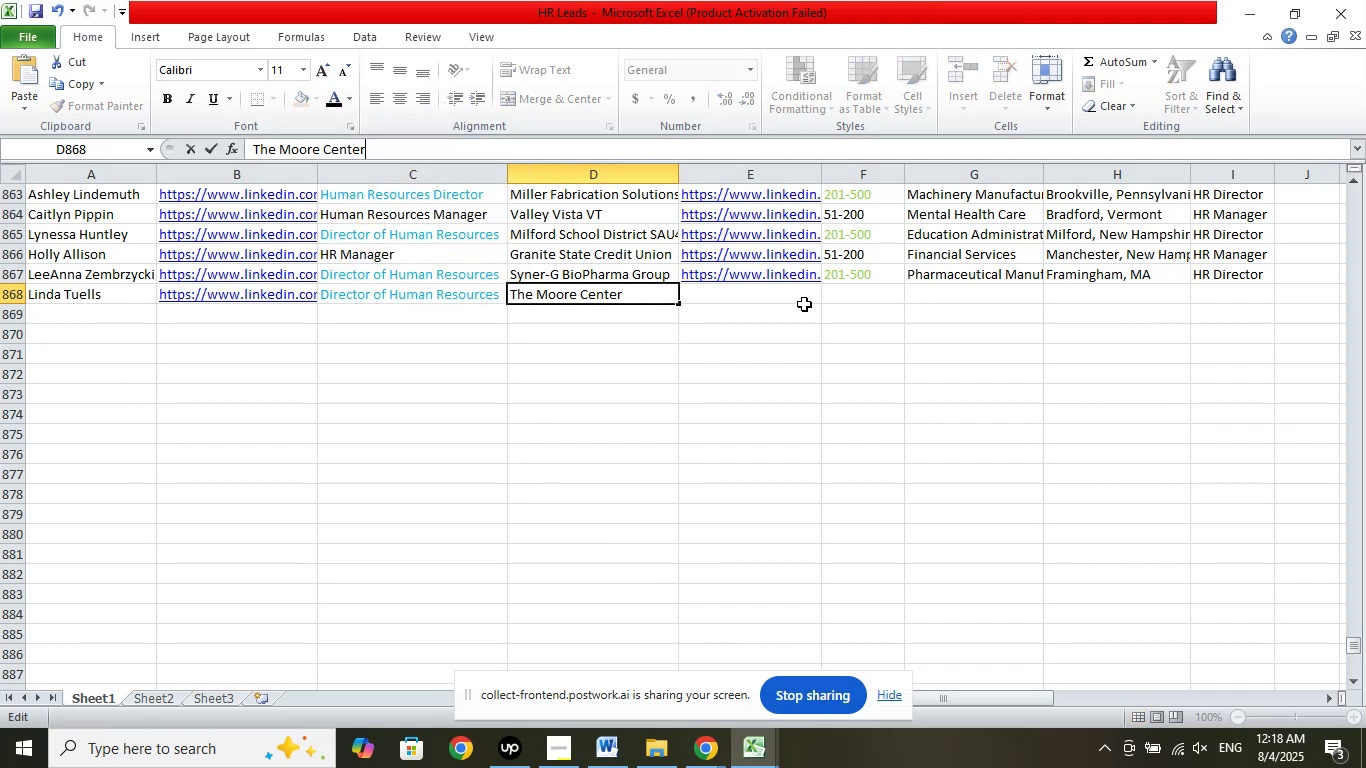 
left_click([863, 294])
 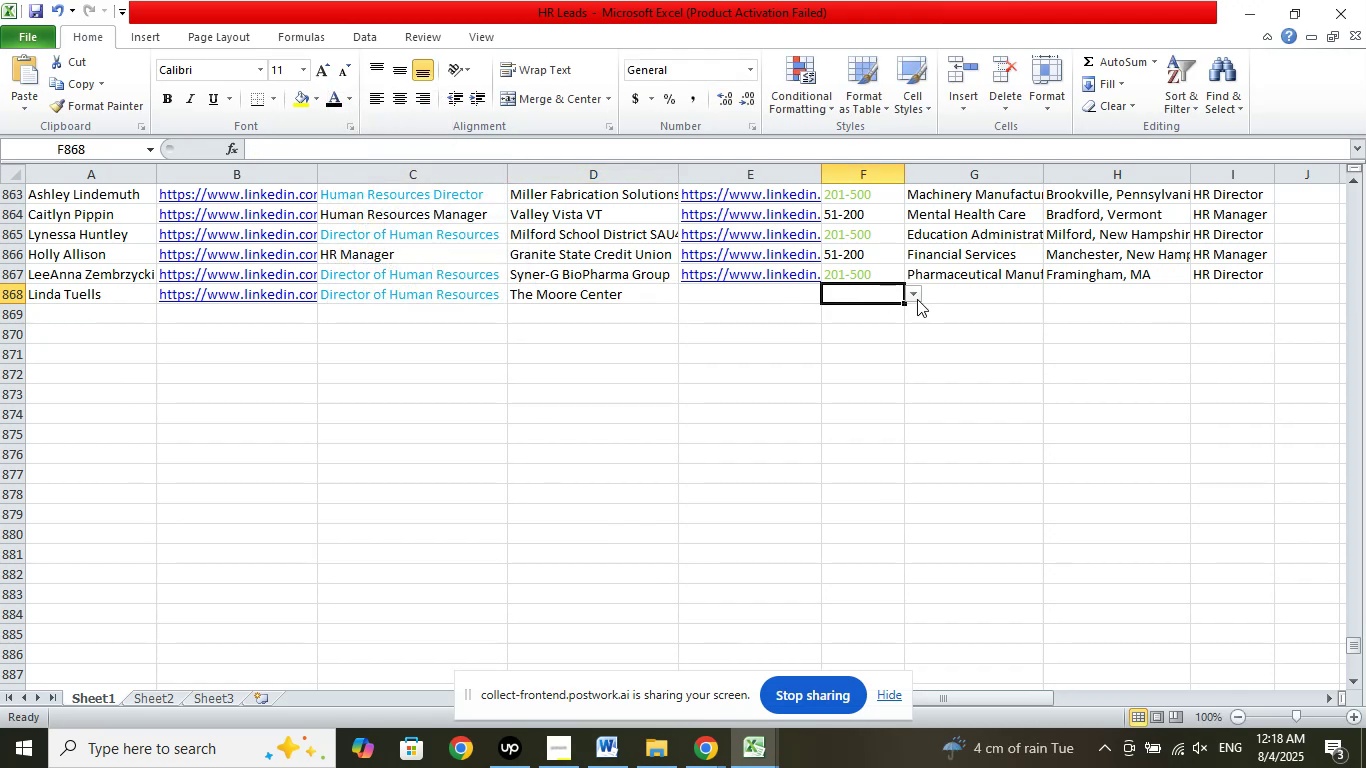 
left_click([917, 299])
 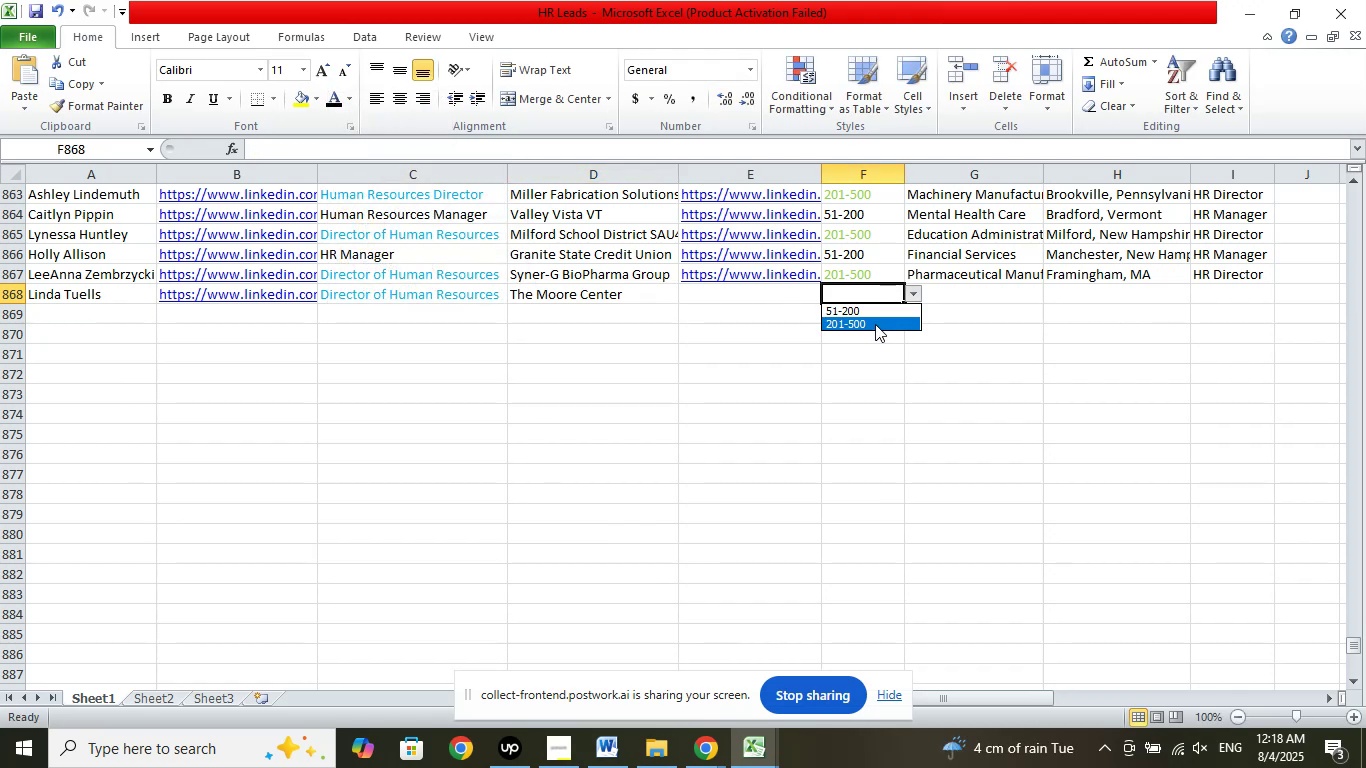 
left_click([875, 324])
 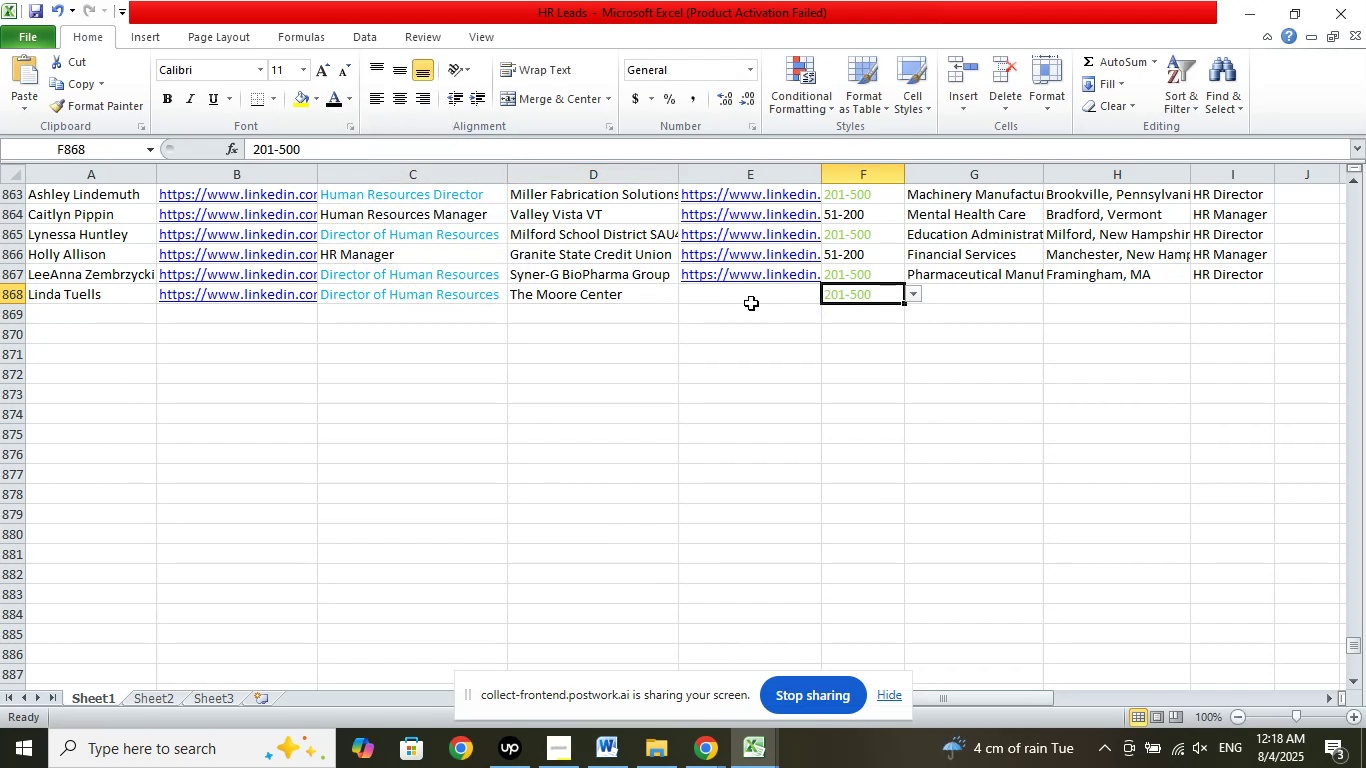 
left_click([751, 303])
 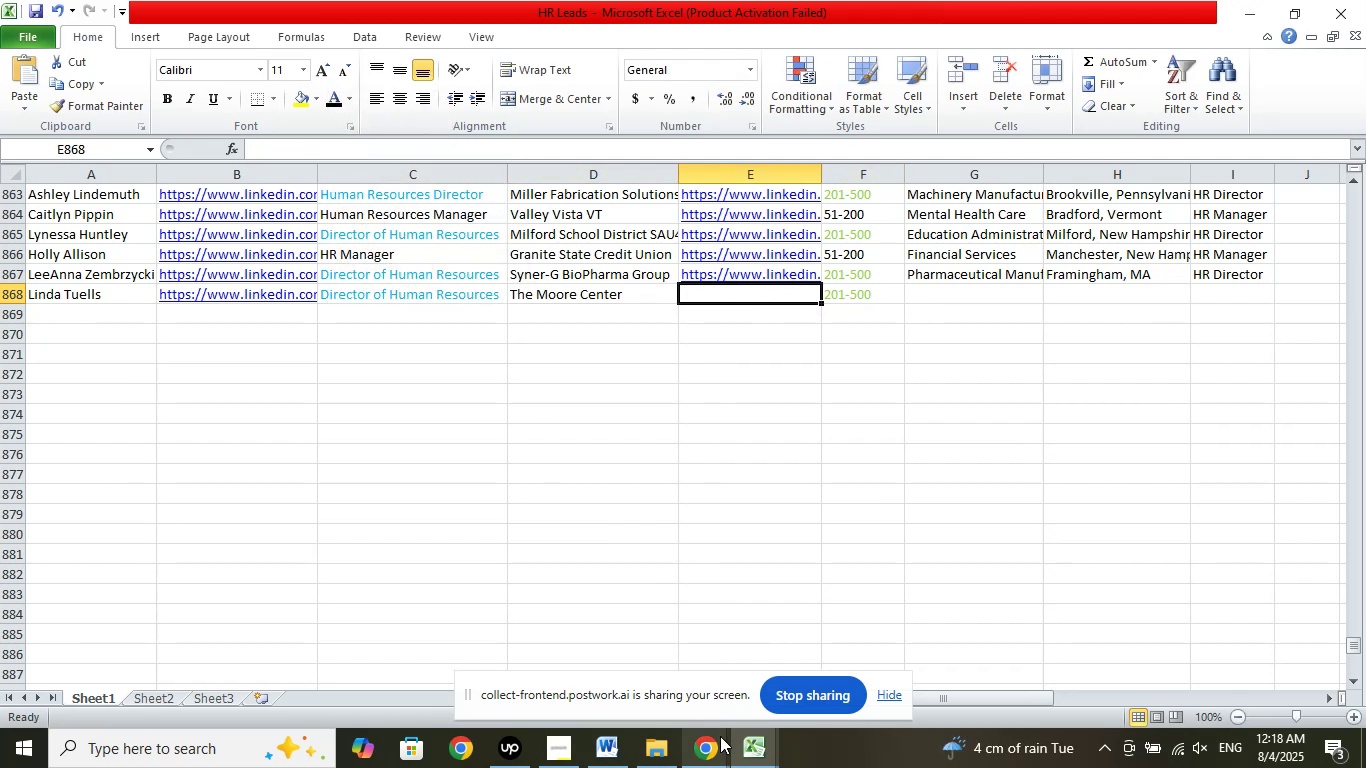 
left_click([720, 736])
 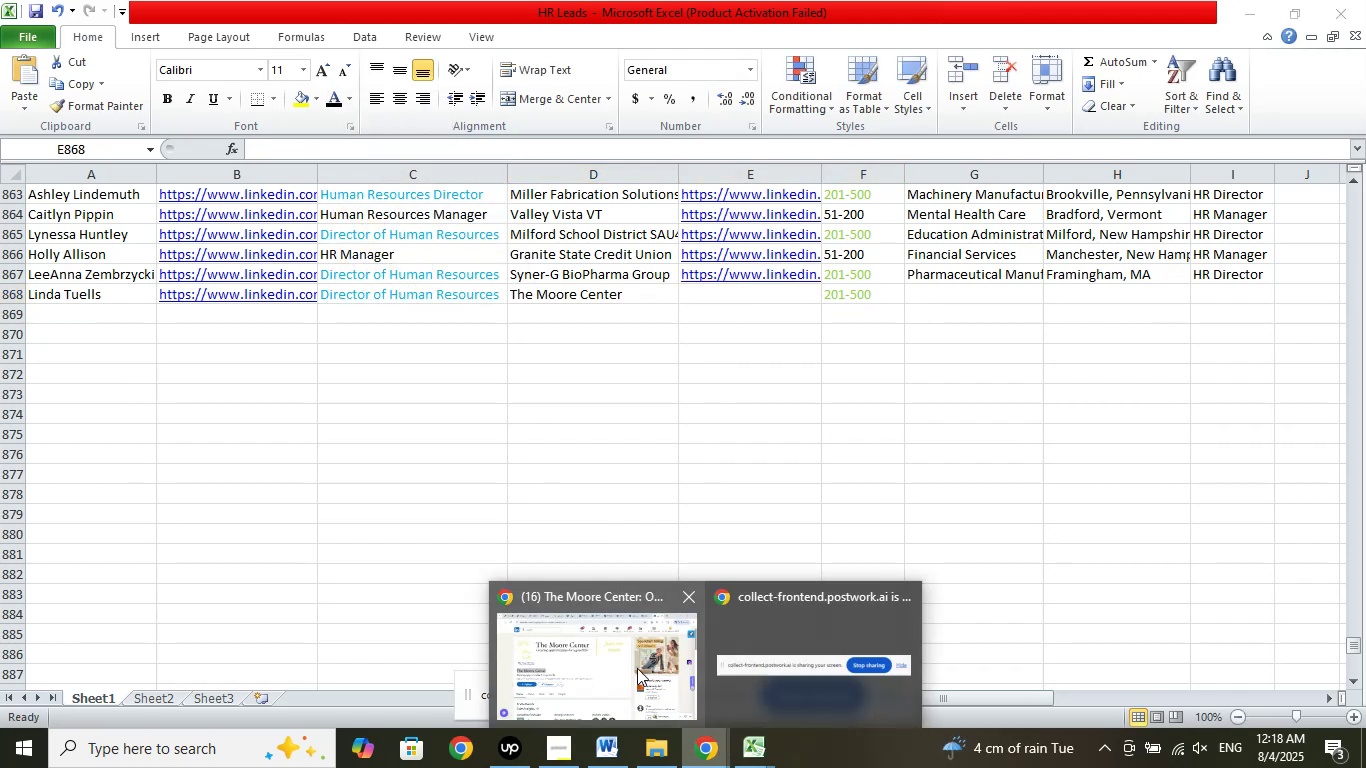 
left_click([637, 668])
 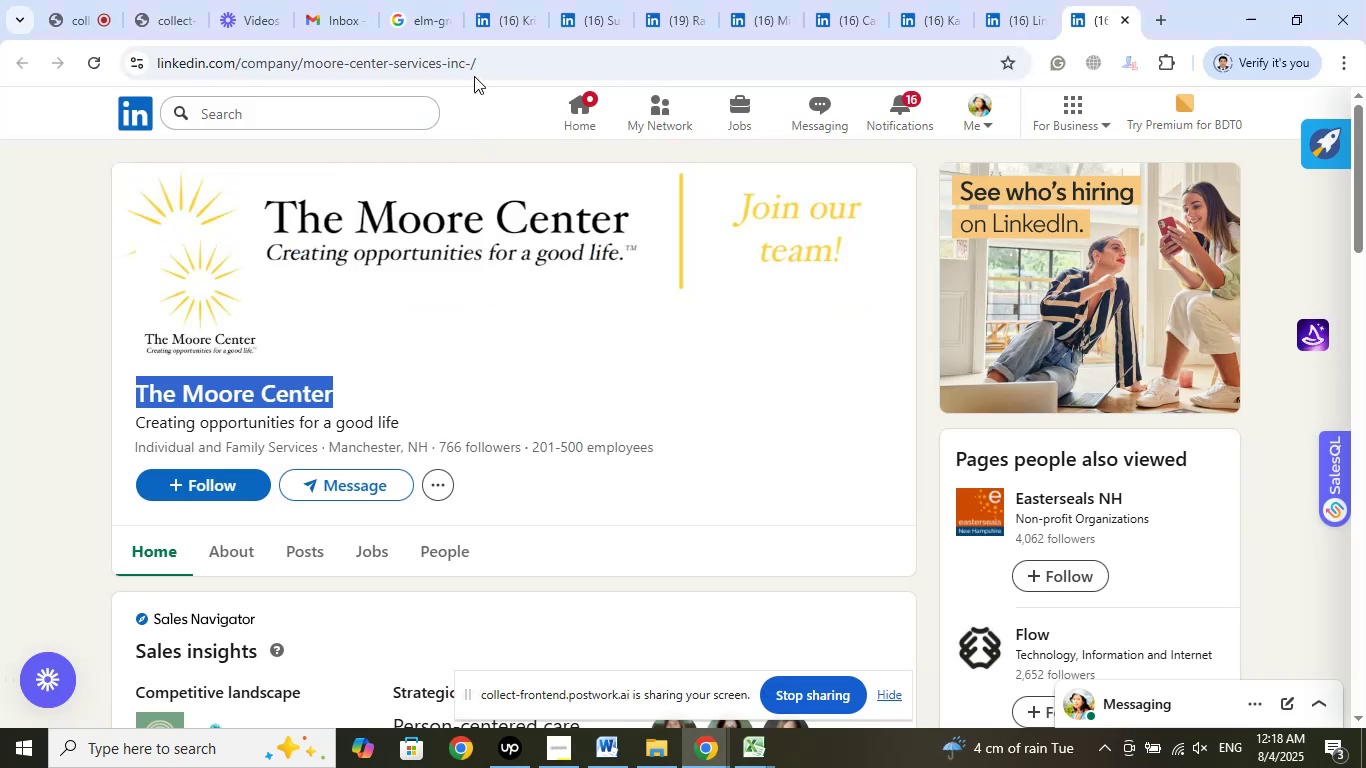 
left_click([471, 63])
 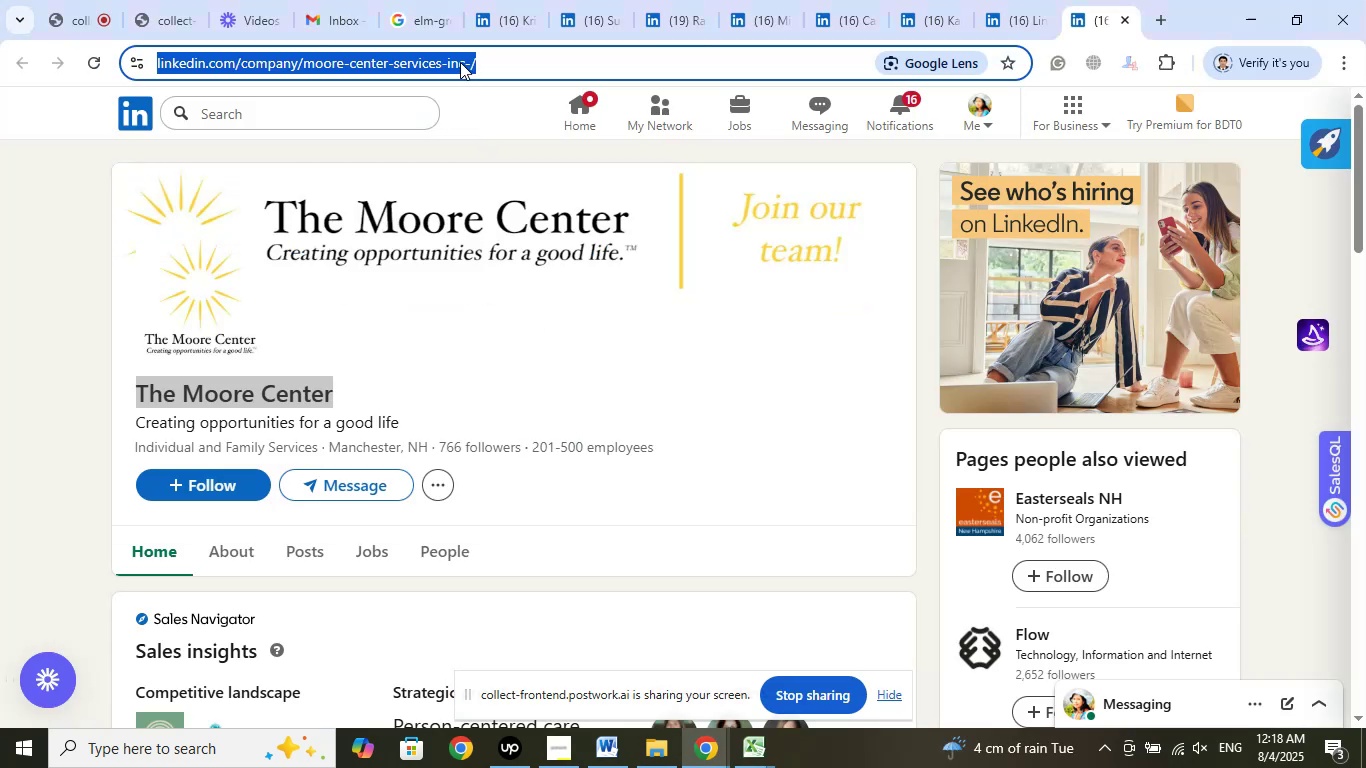 
right_click([460, 62])
 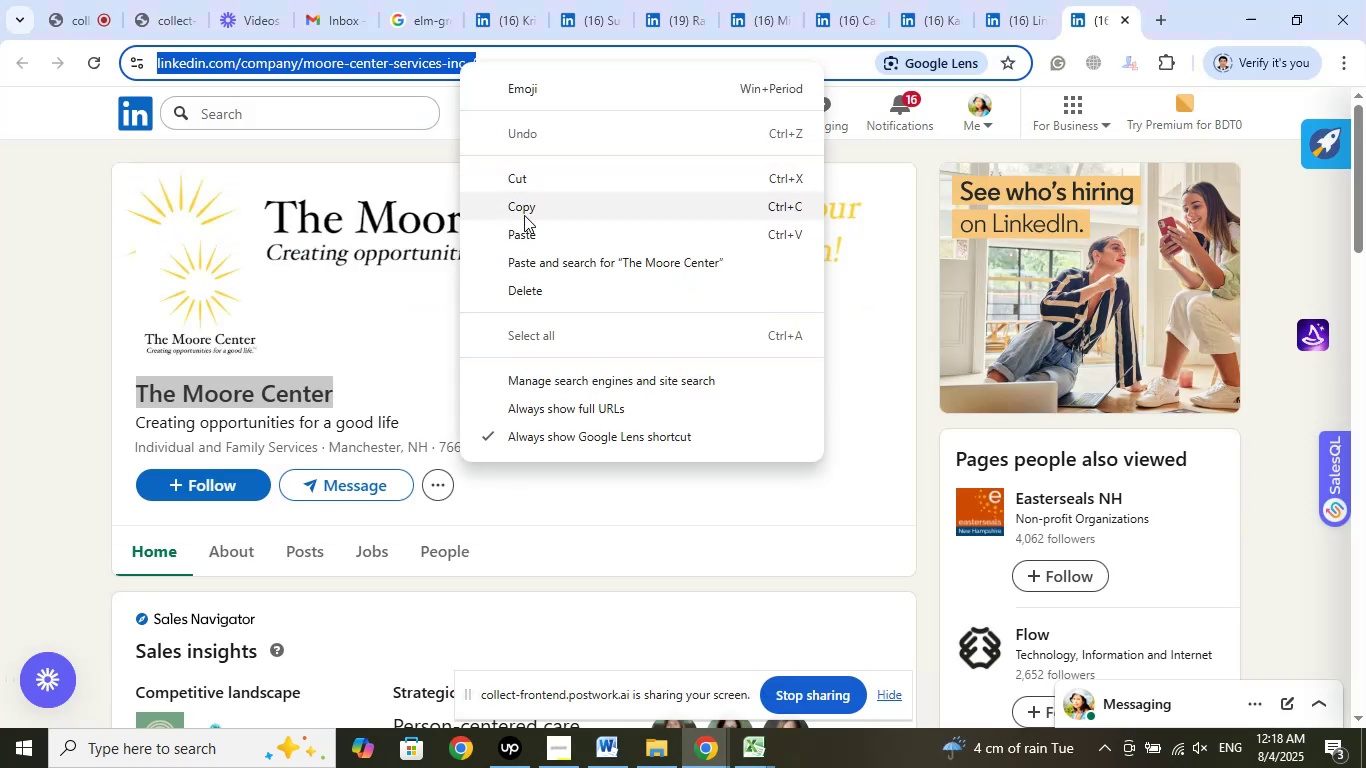 
left_click([524, 212])
 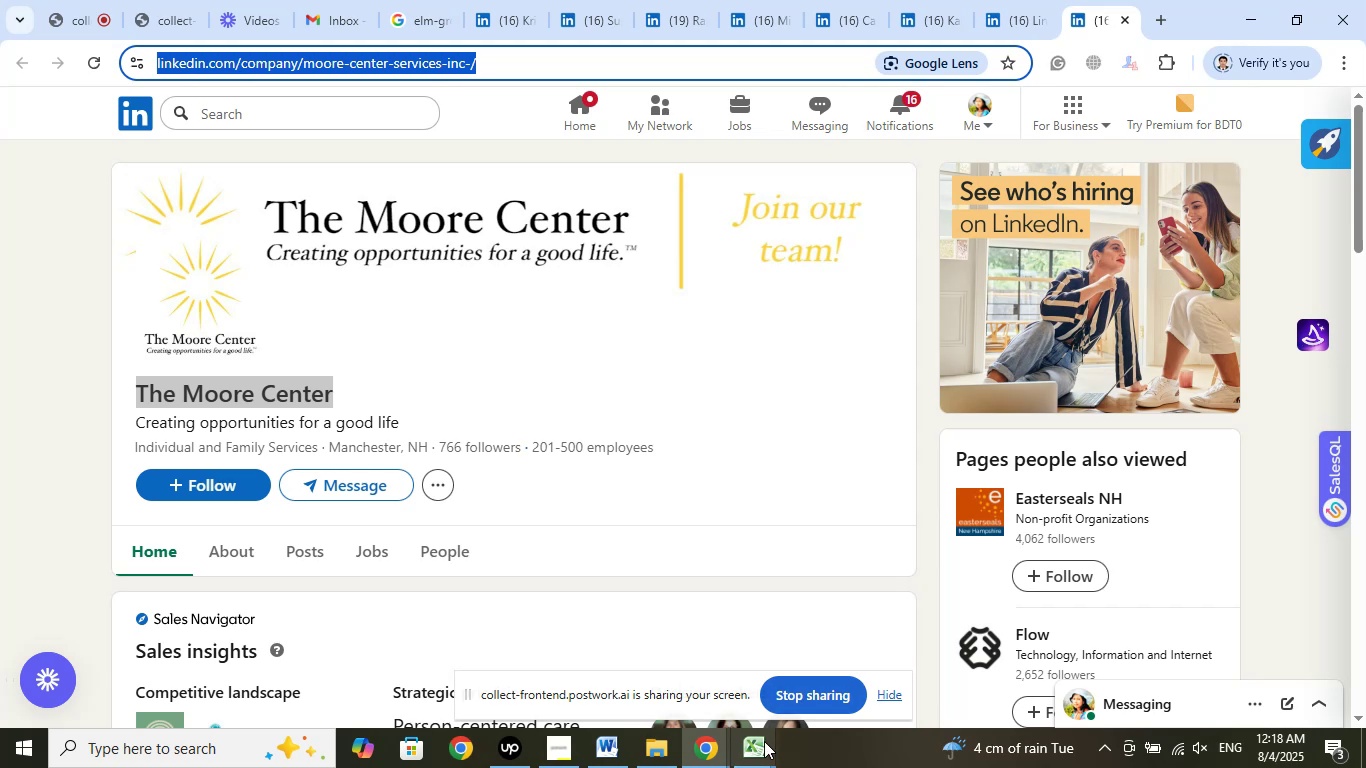 
left_click([764, 748])
 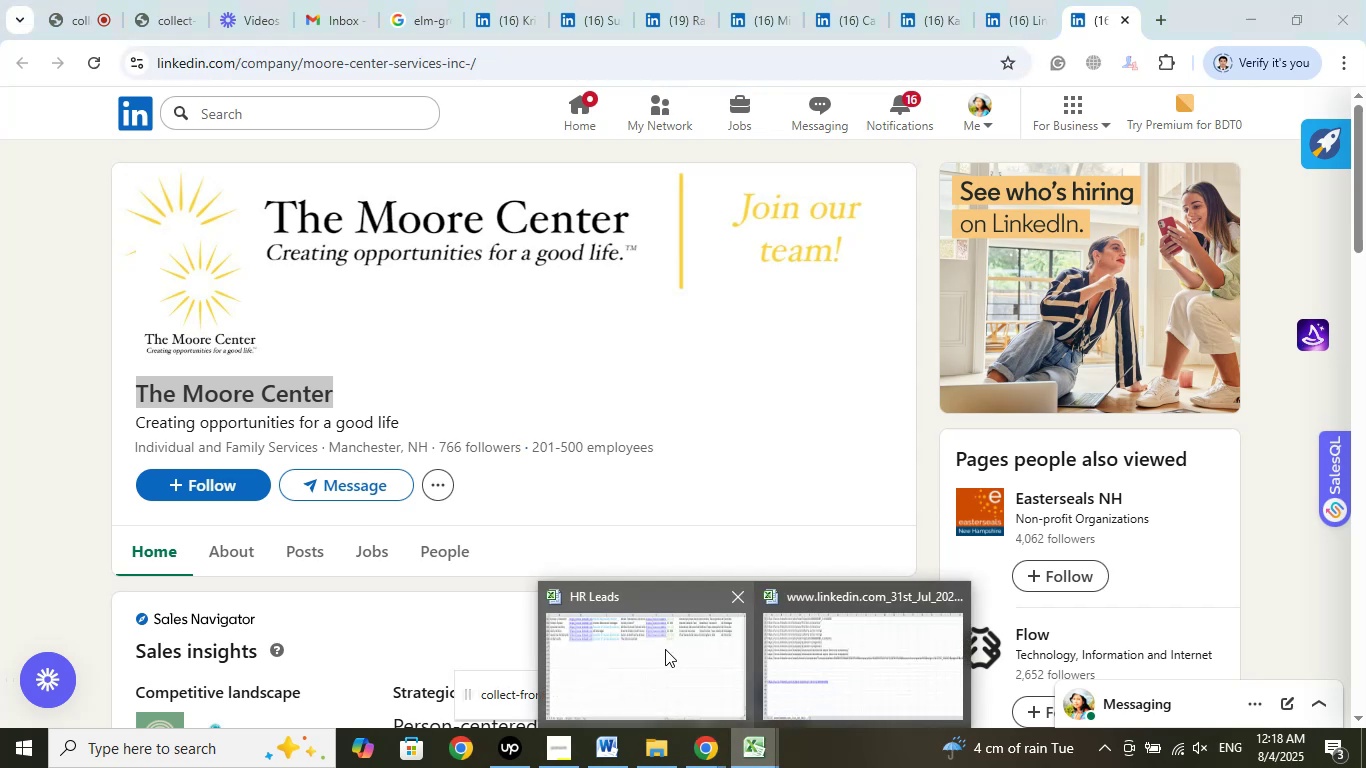 
left_click([665, 649])
 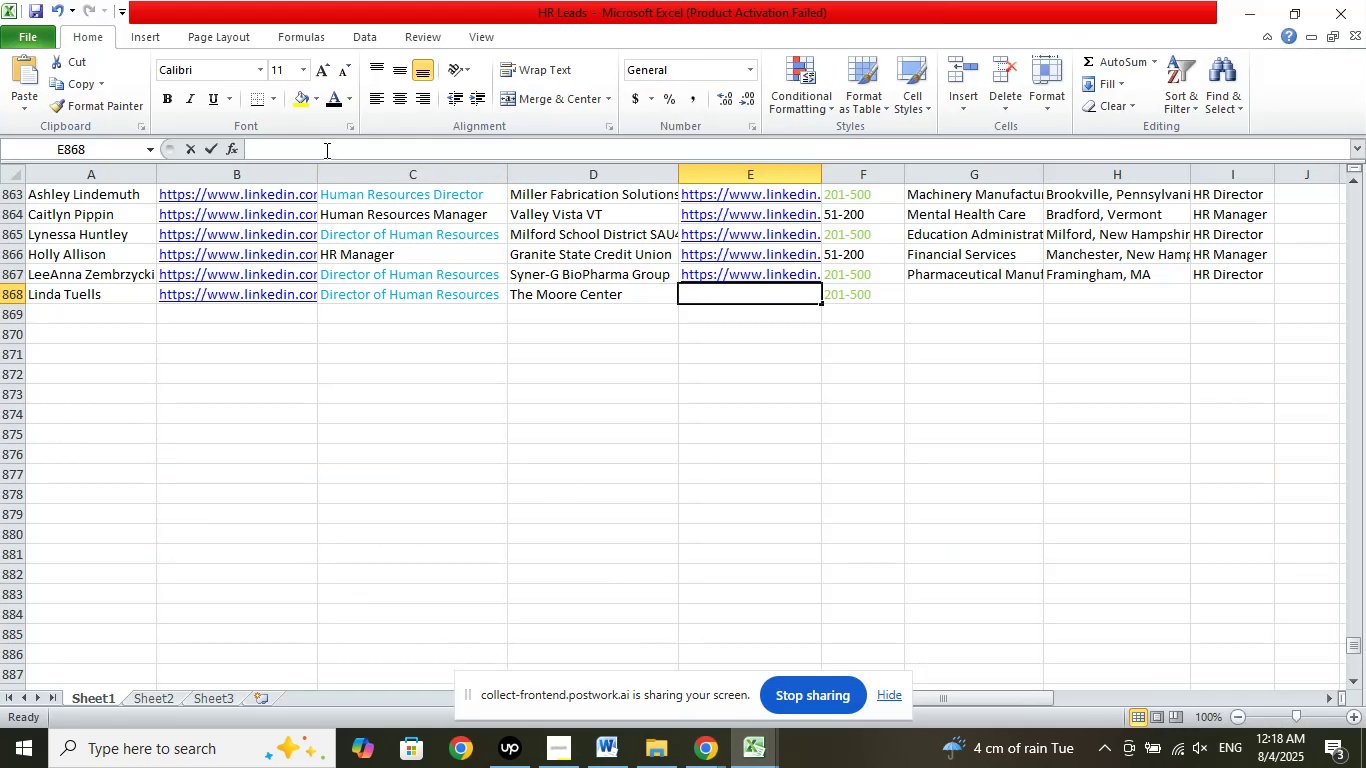 
right_click([325, 142])
 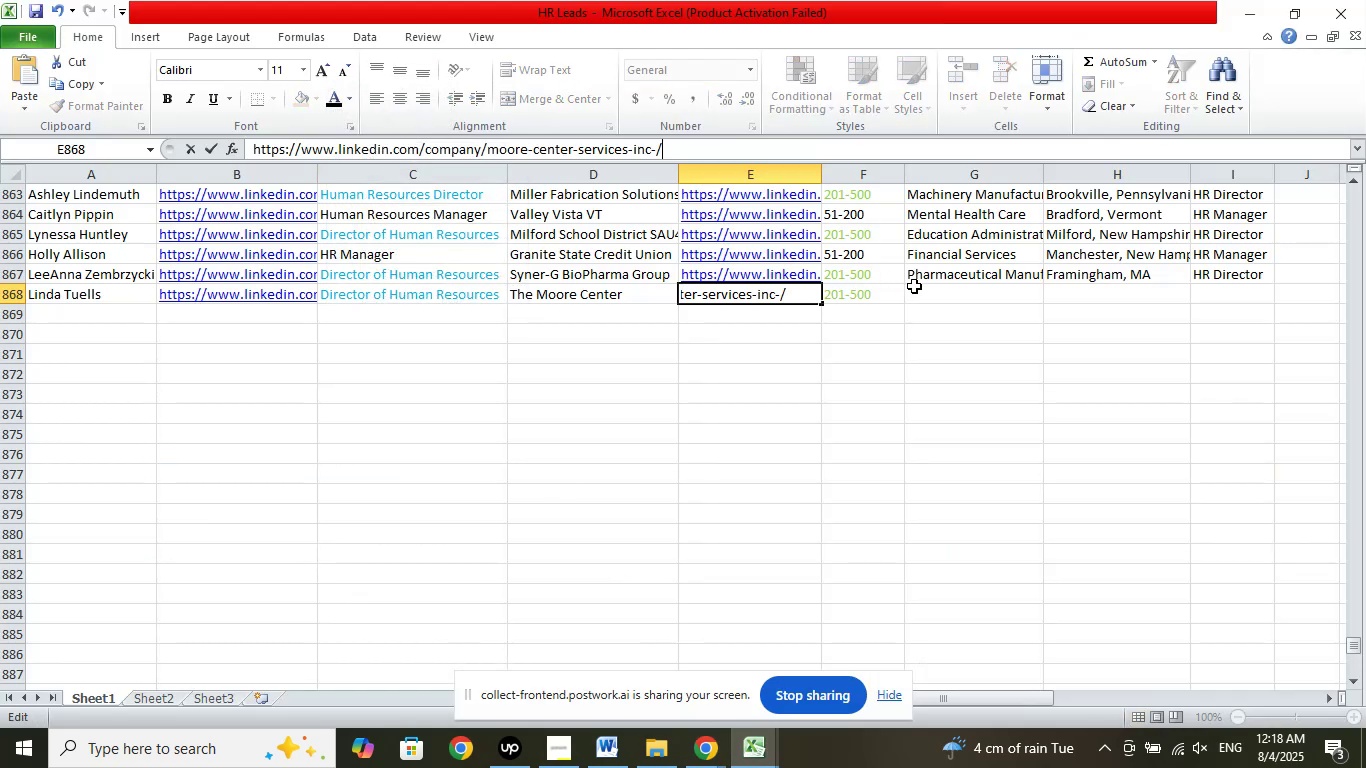 
left_click([929, 291])
 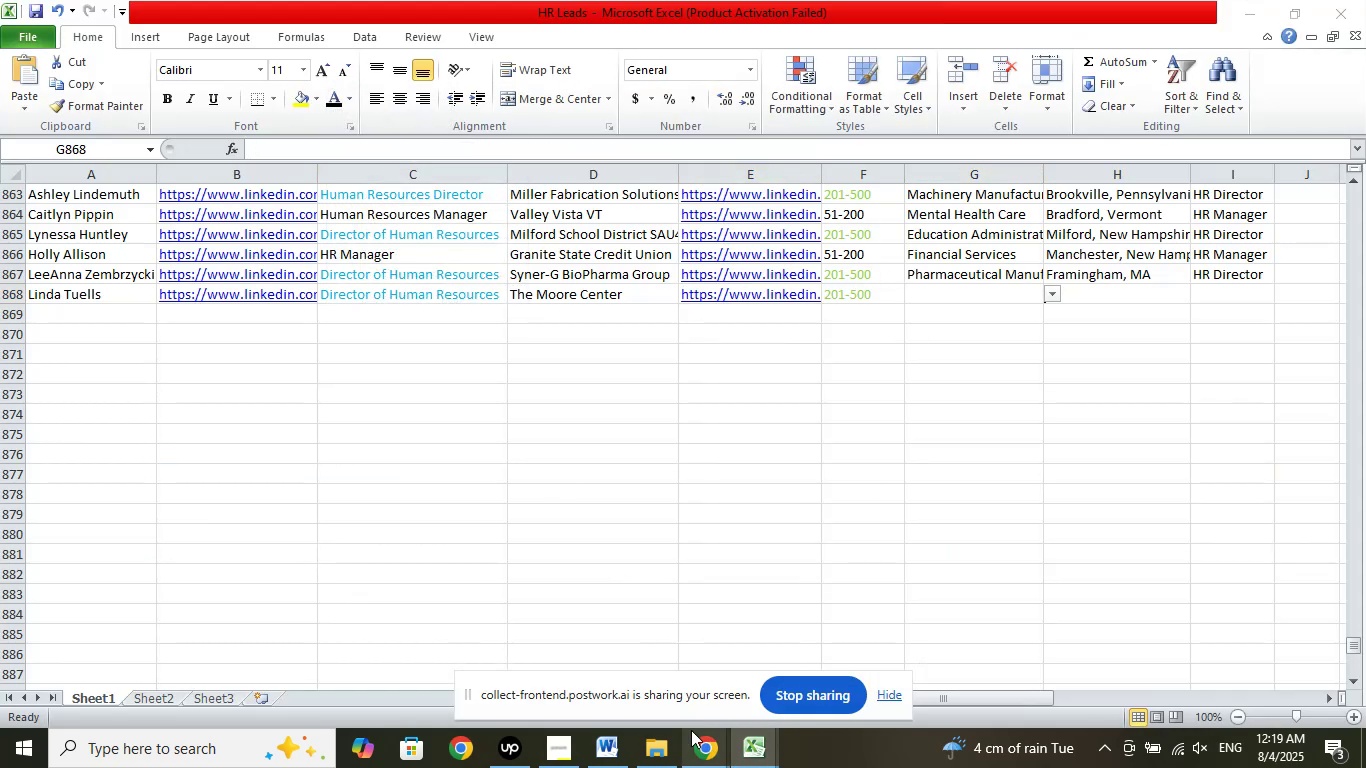 
double_click([606, 660])
 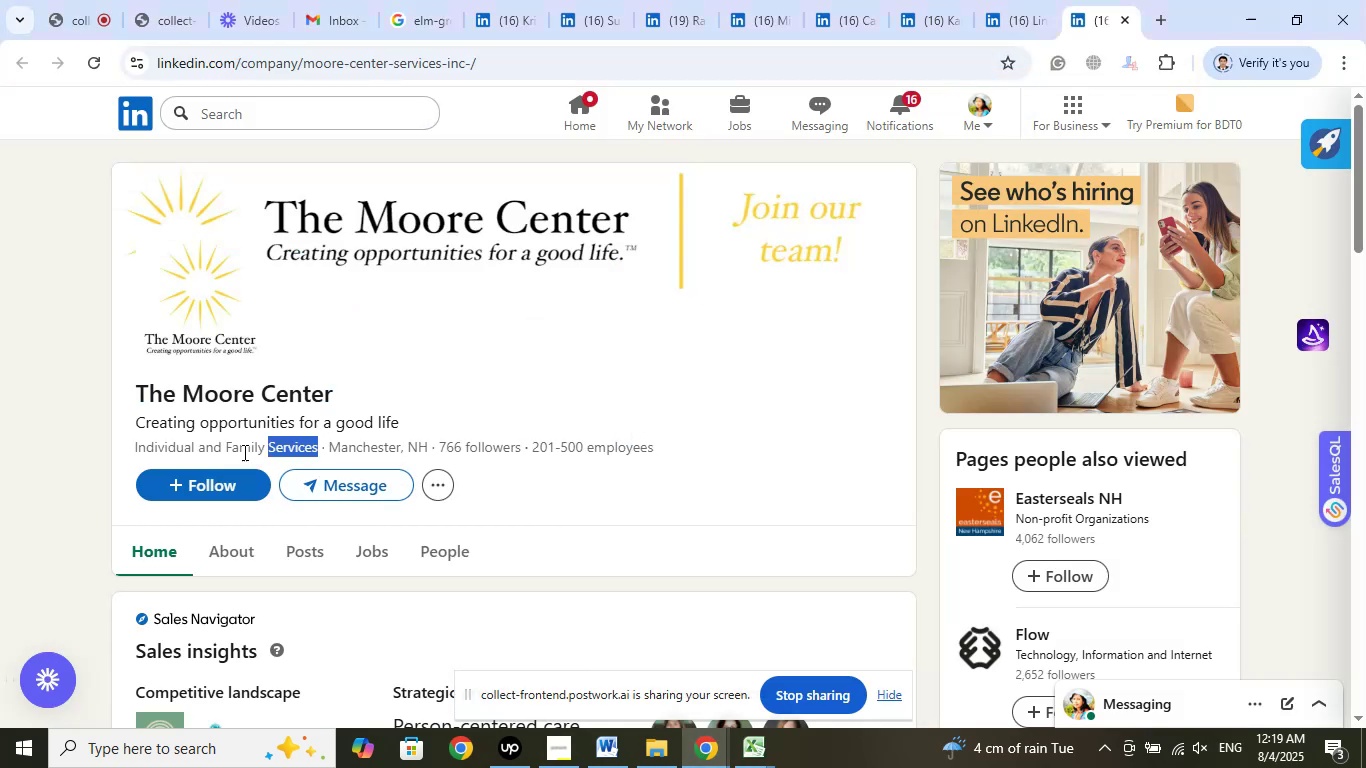 
right_click([189, 448])
 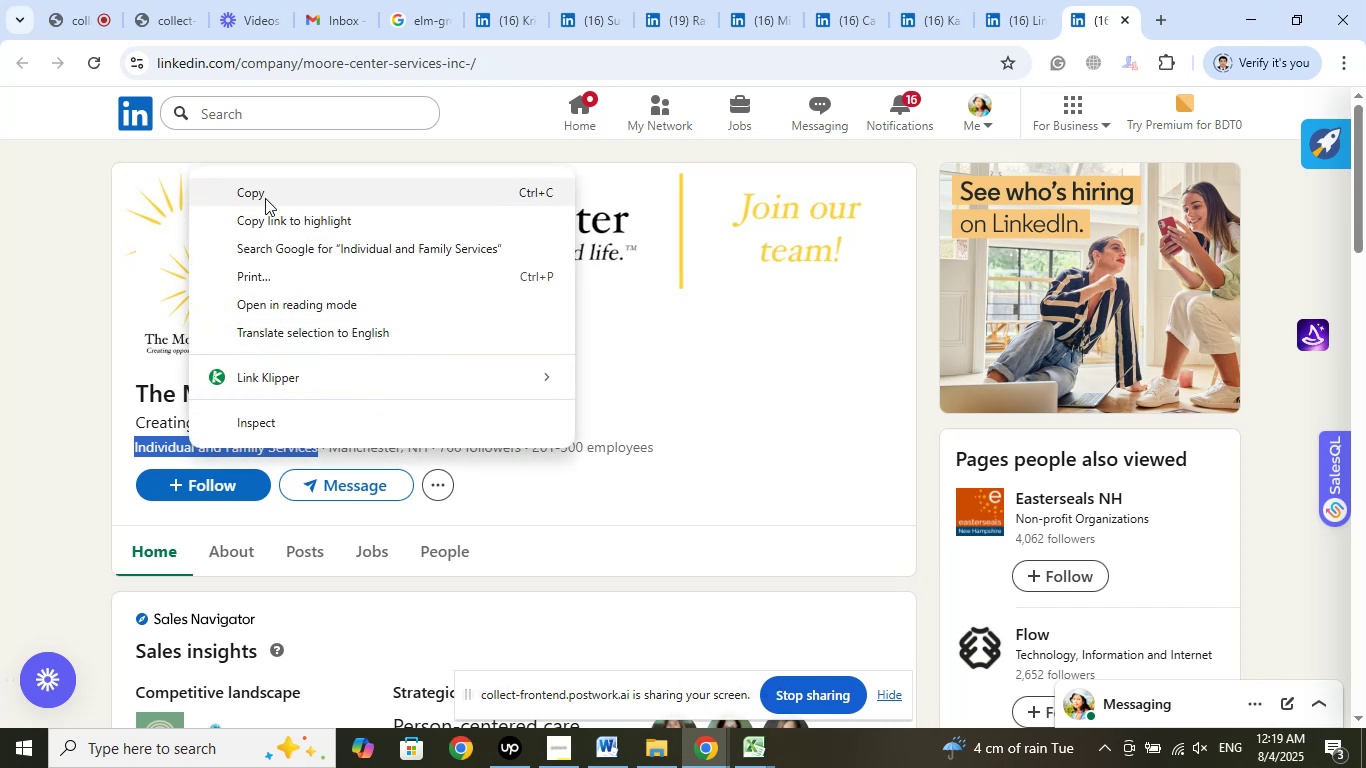 
left_click([259, 186])
 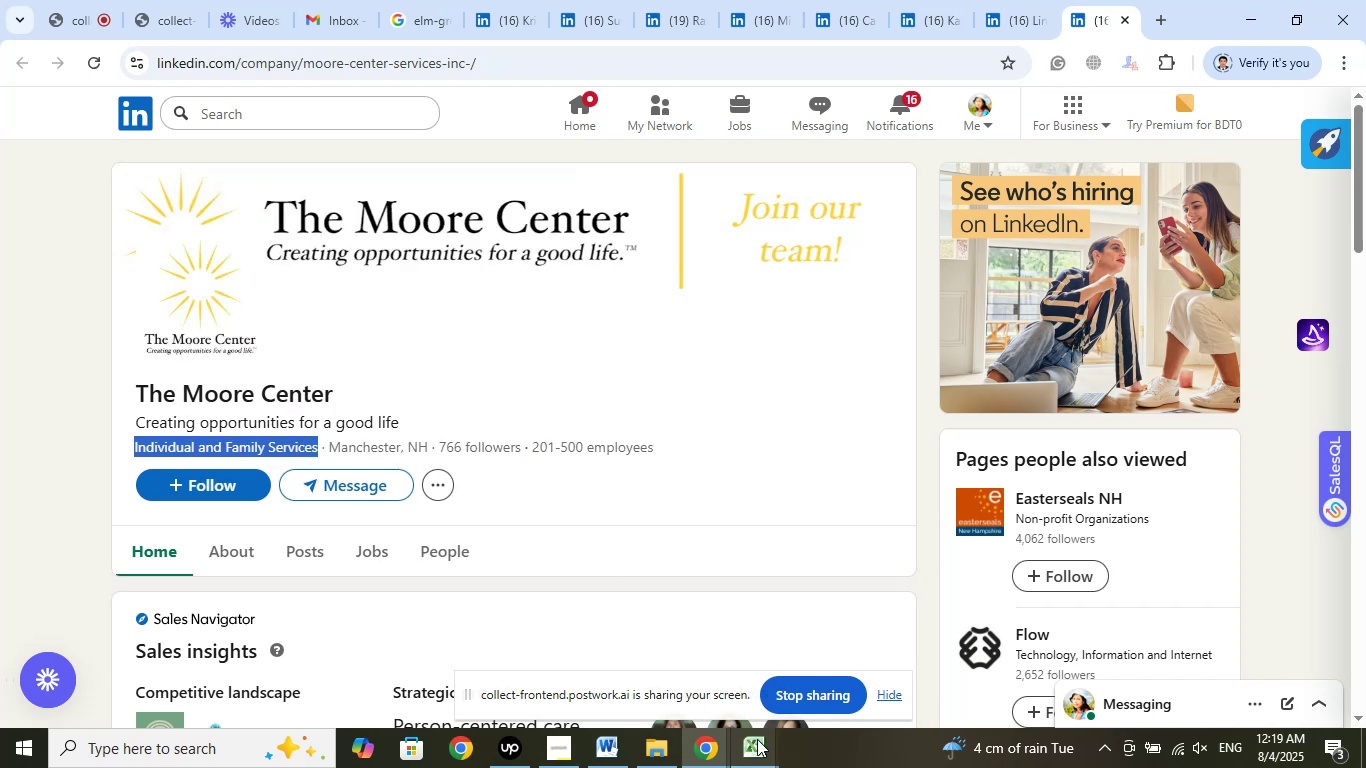 
left_click([759, 739])
 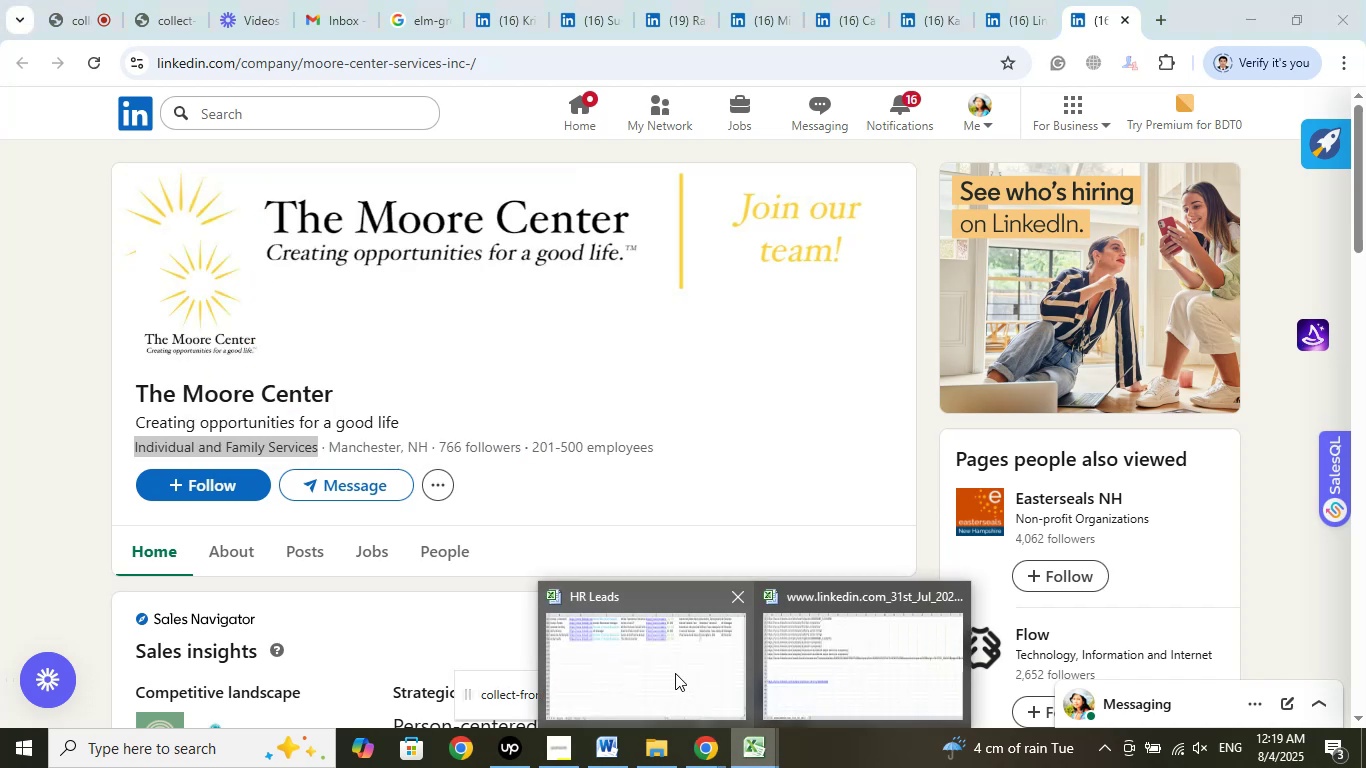 
left_click([675, 673])
 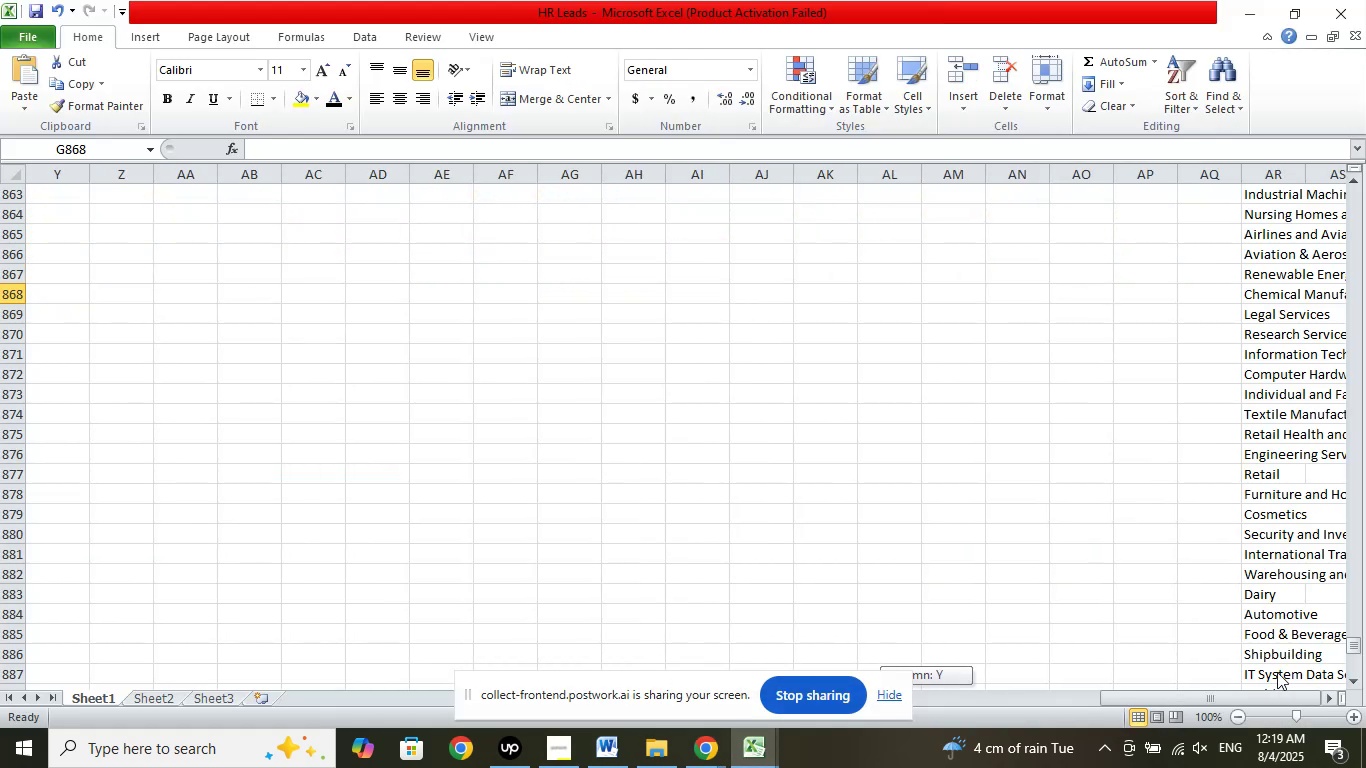 
scroll: coordinate [1220, 367], scroll_direction: down, amount: 18.0
 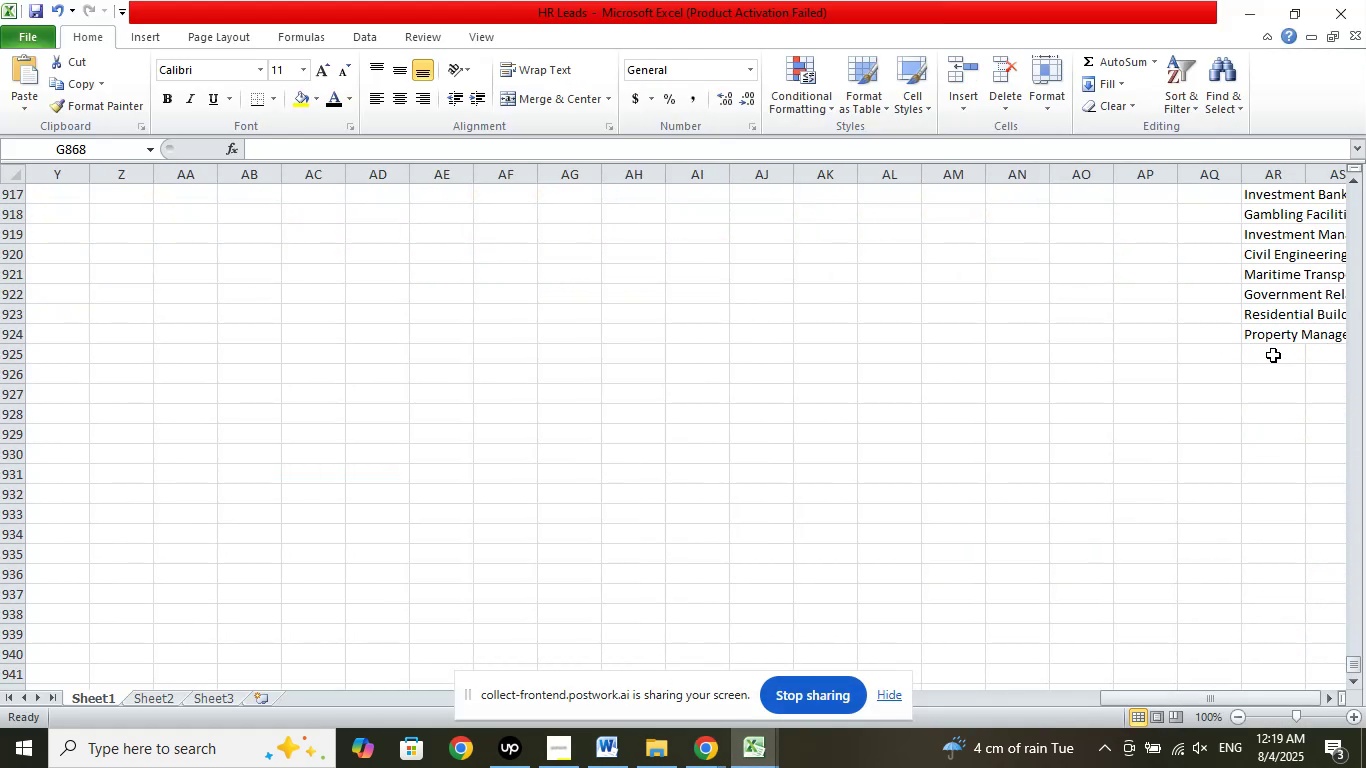 
left_click([1273, 355])
 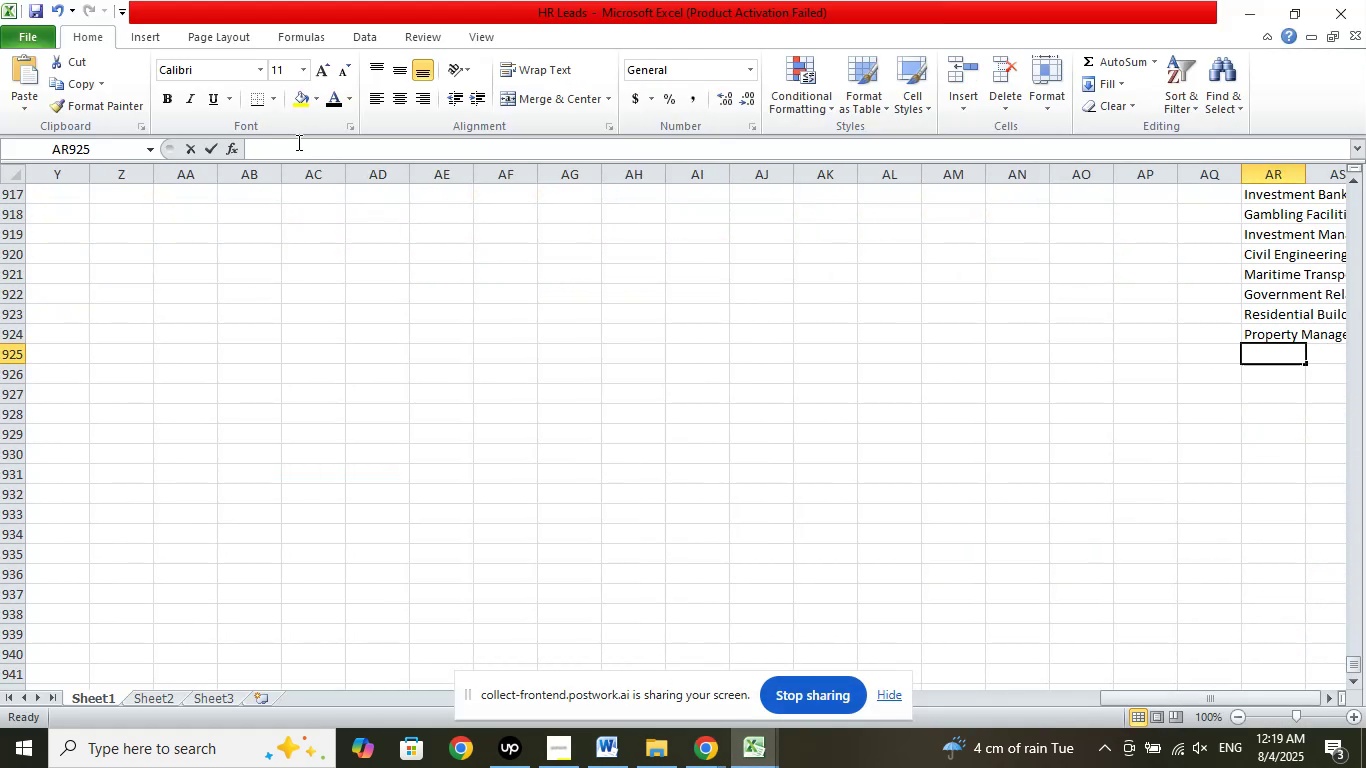 
right_click([295, 144])
 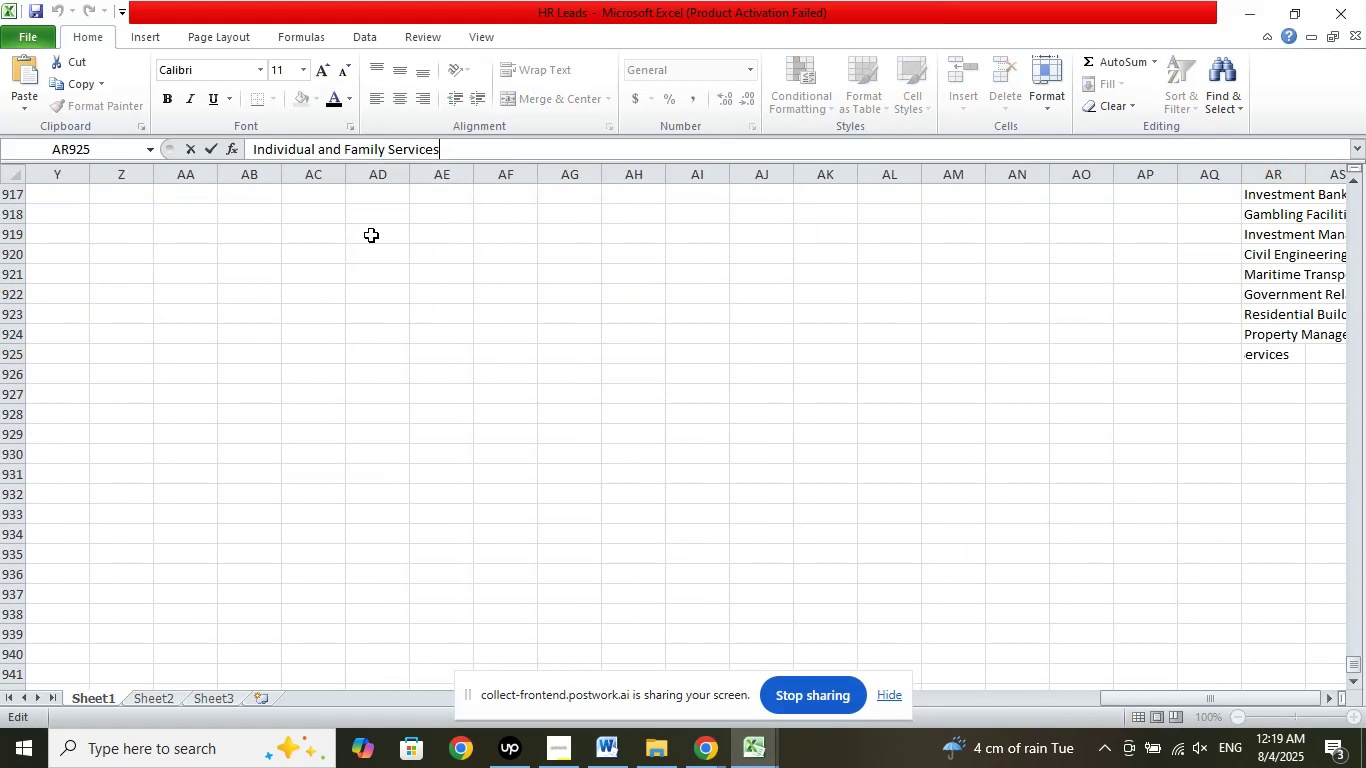 
double_click([701, 360])
 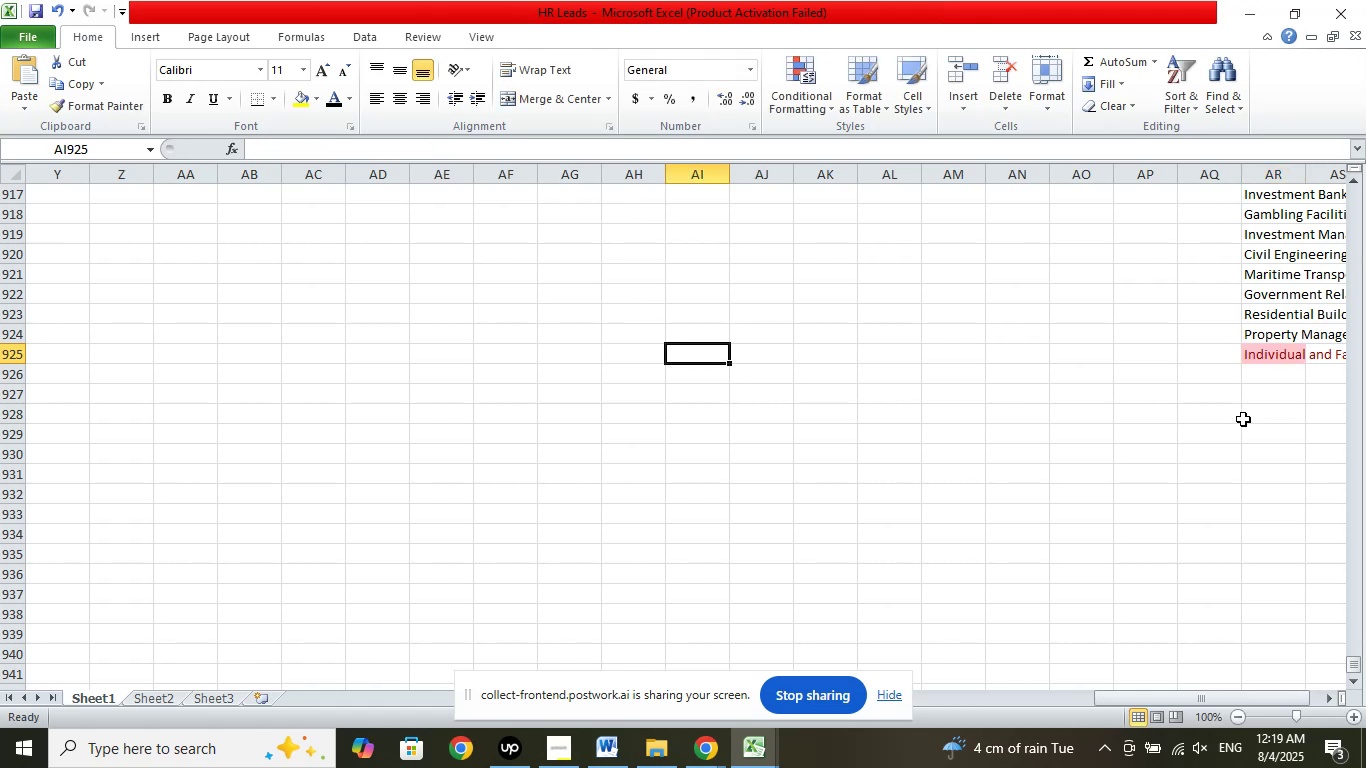 
scroll: coordinate [1087, 414], scroll_direction: up, amount: 19.0
 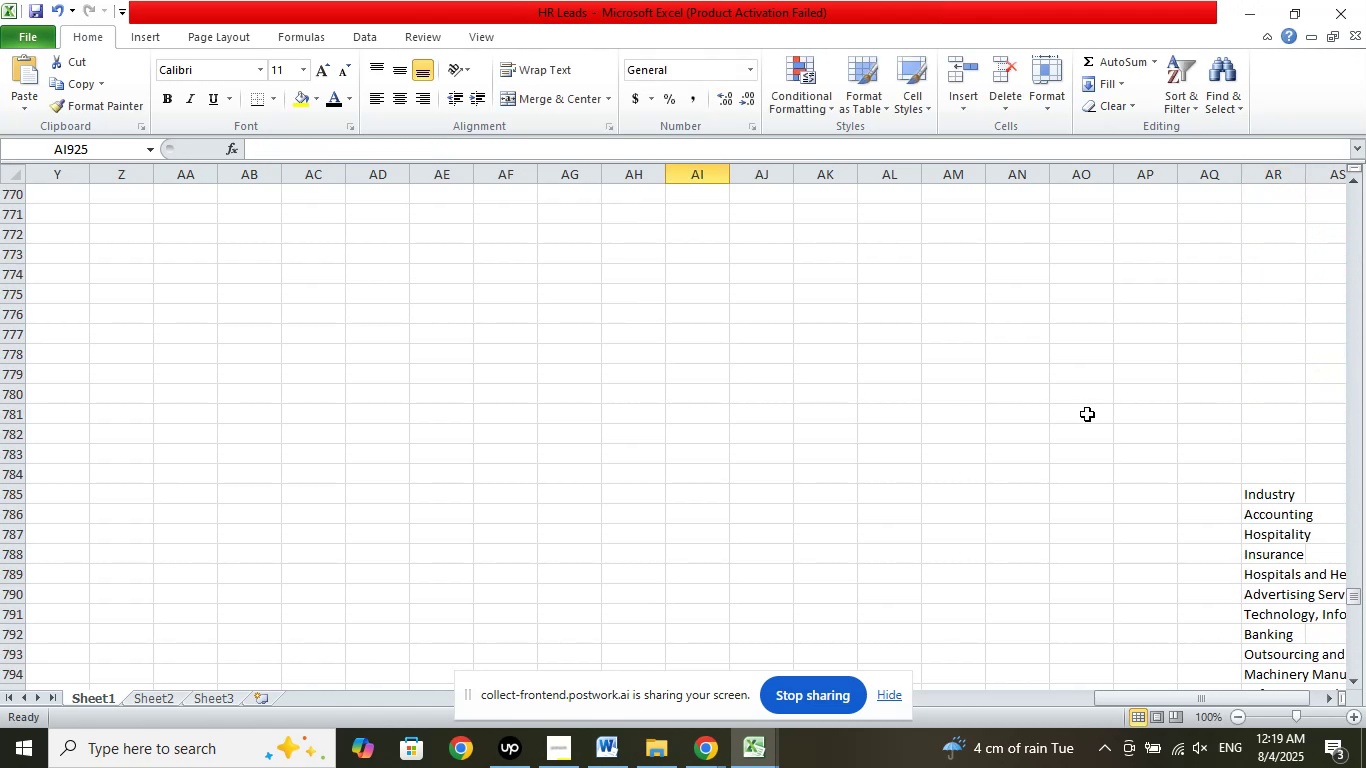 
key(Control+Z)
 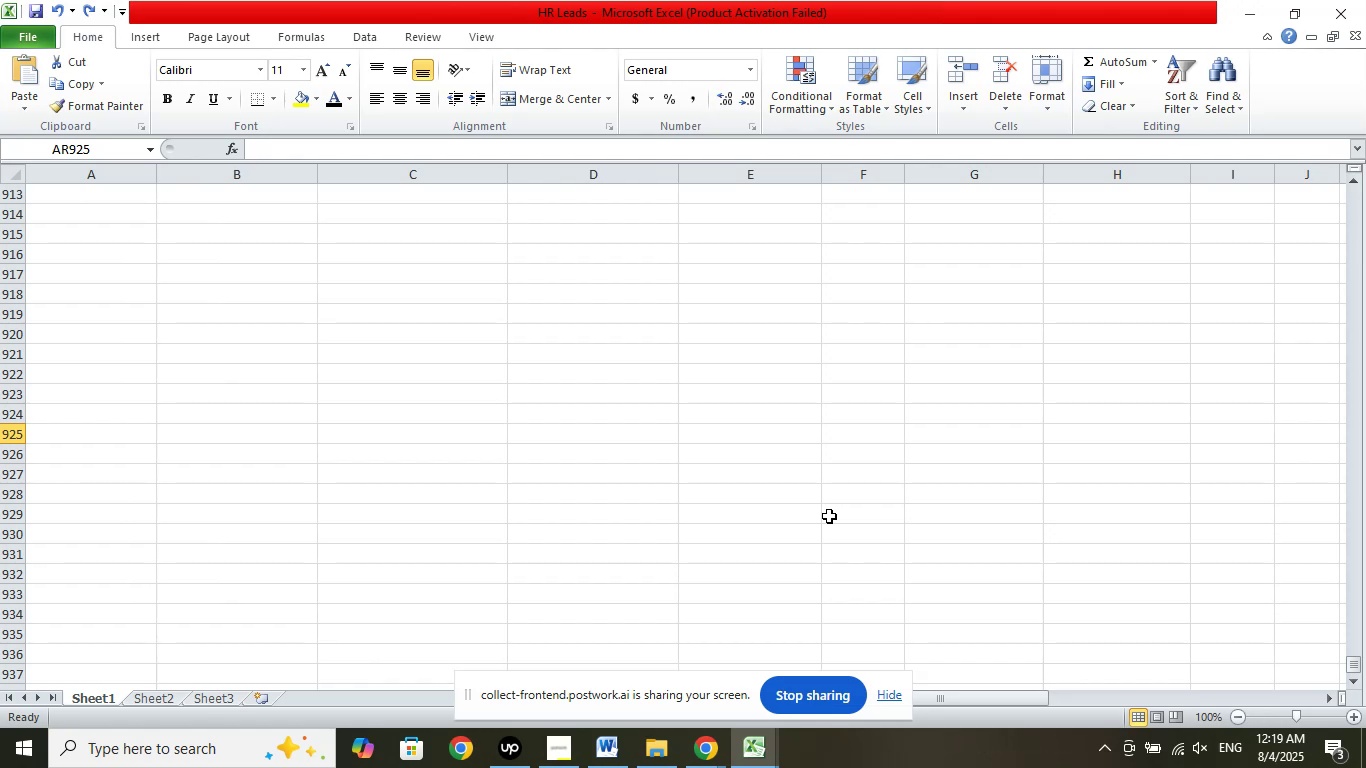 
wait(53.66)
 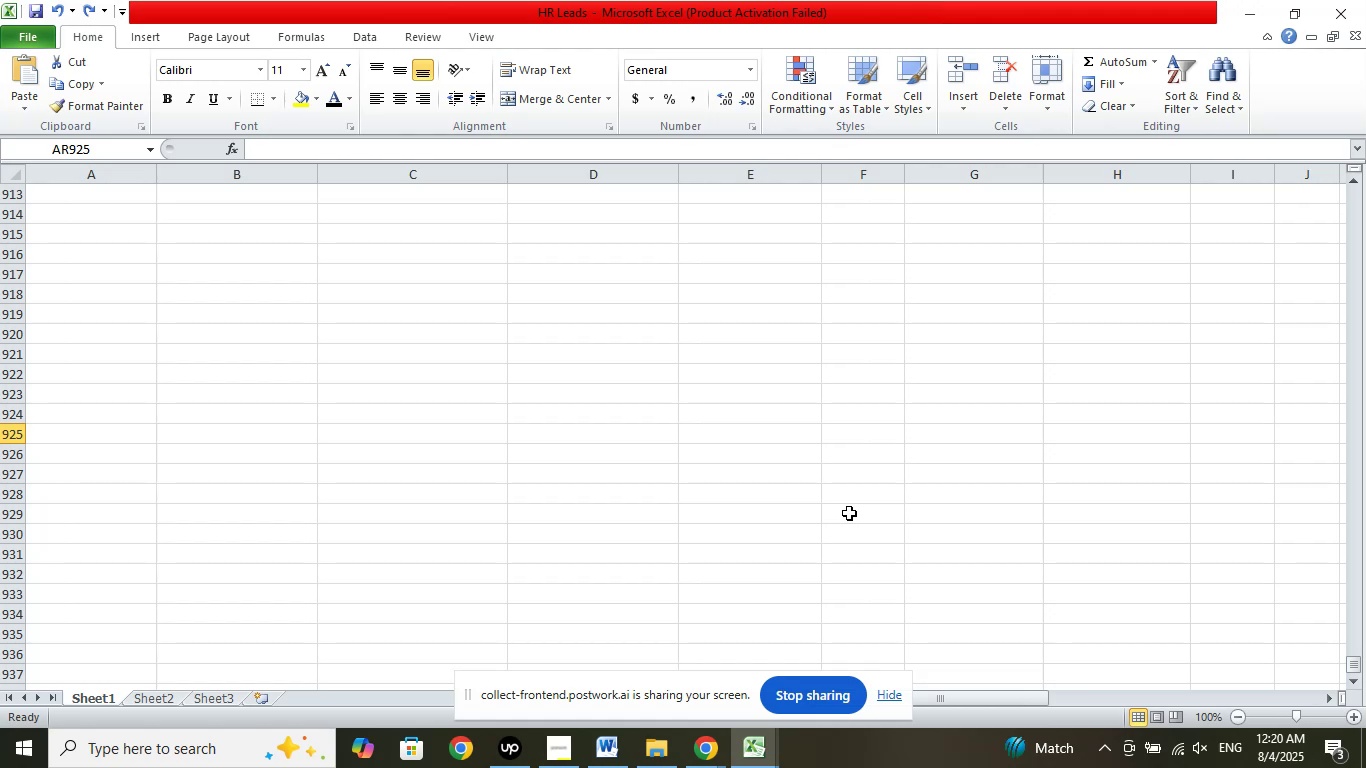 
scroll: coordinate [553, 389], scroll_direction: up, amount: 19.0
 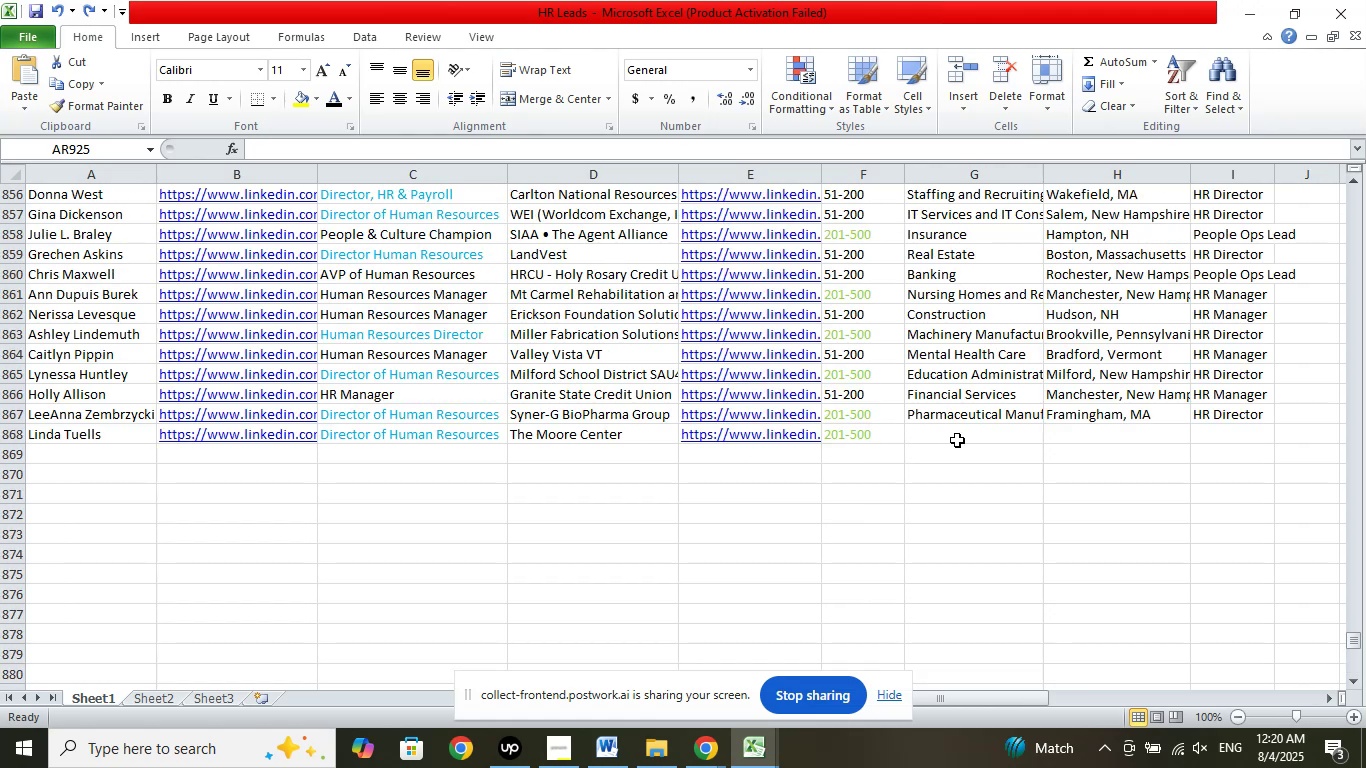 
left_click([973, 440])
 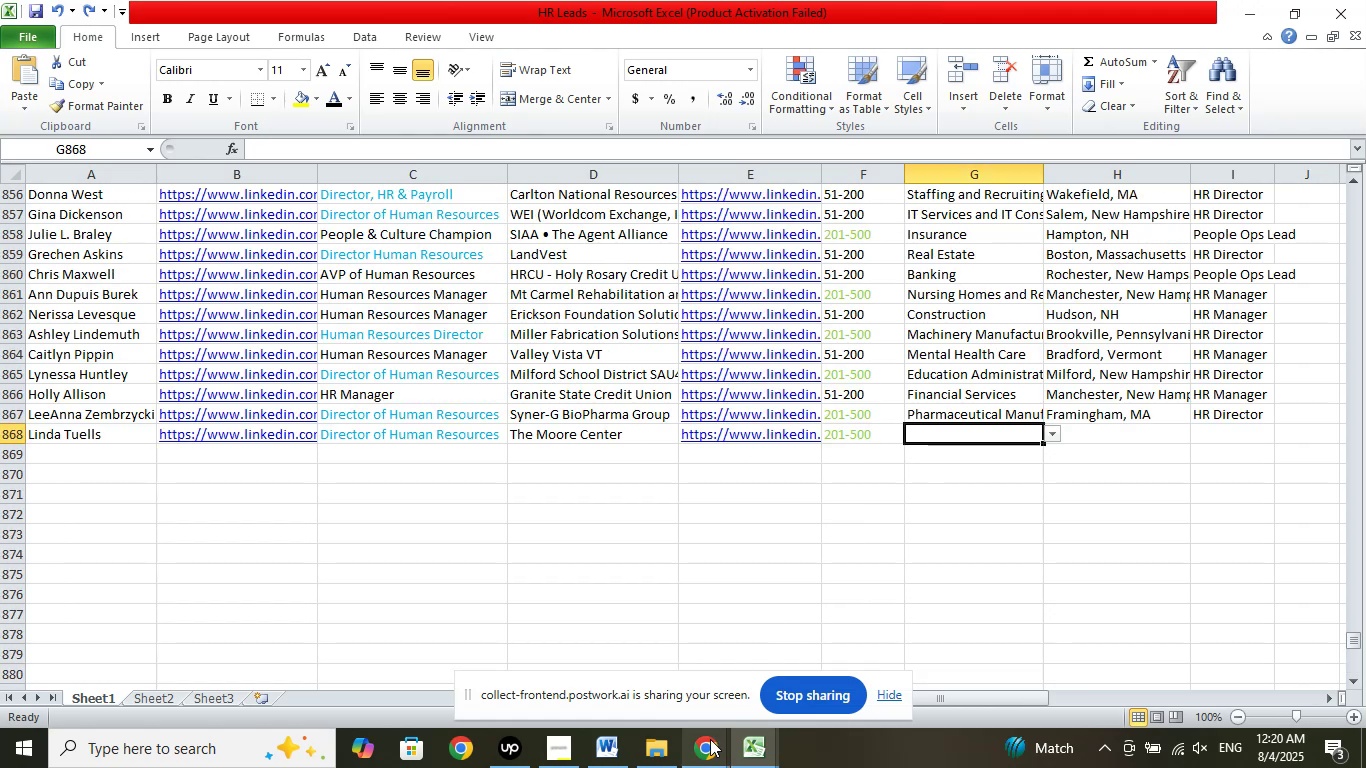 
left_click([710, 744])
 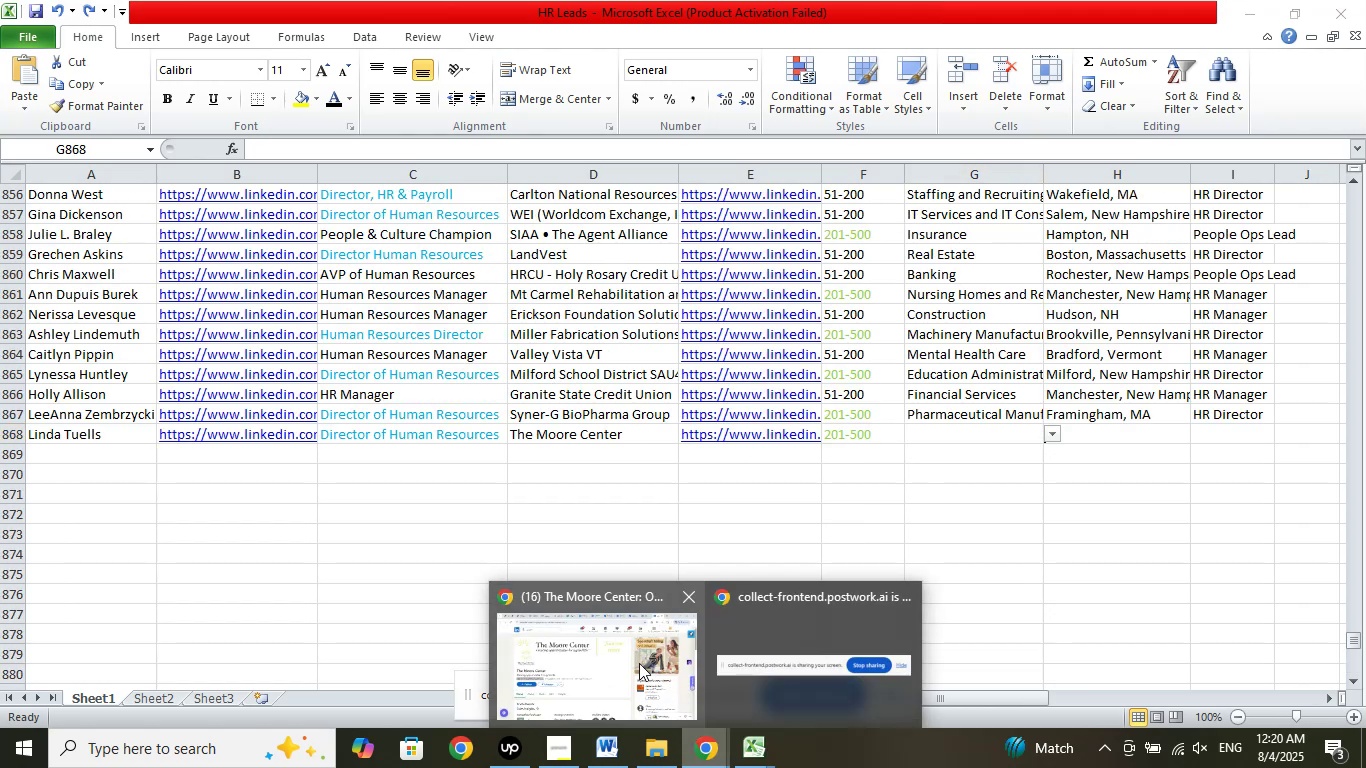 
left_click([639, 663])
 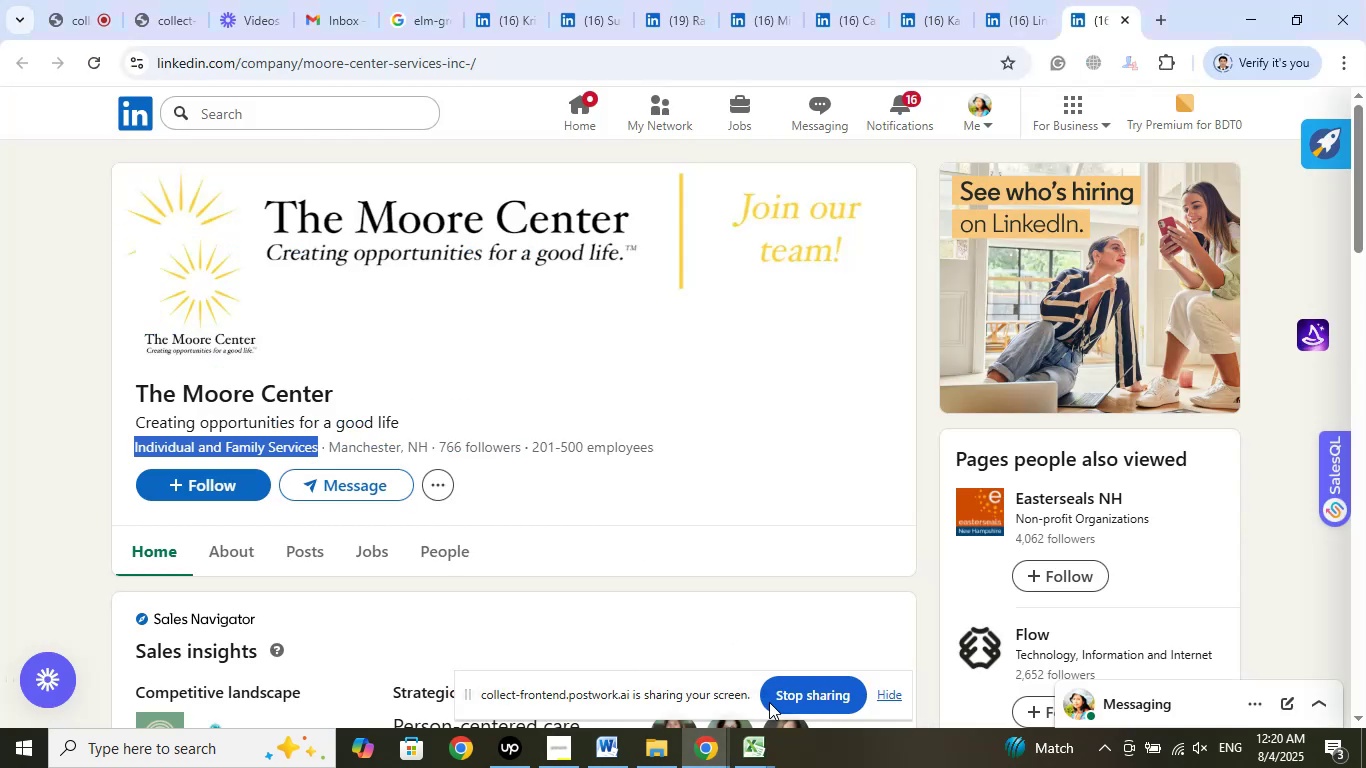 
left_click([760, 732])
 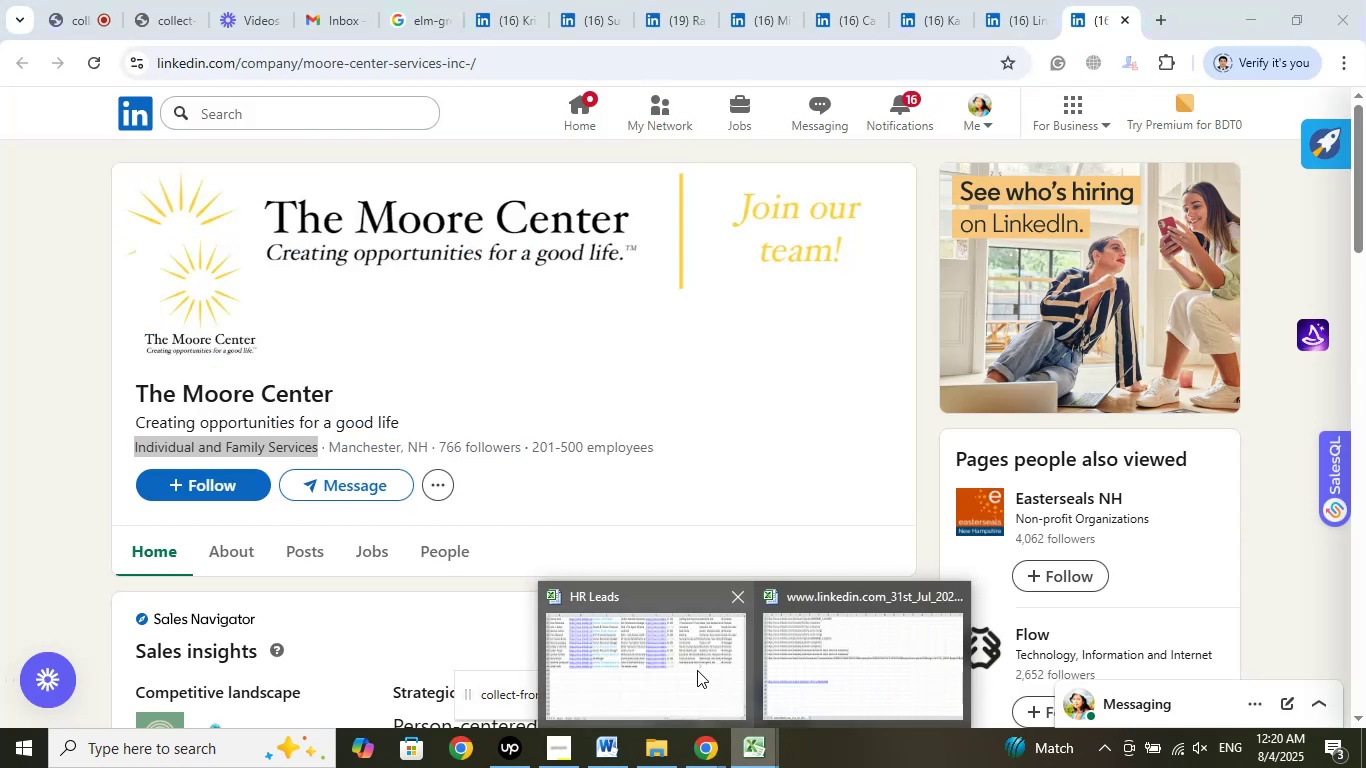 
left_click([697, 668])
 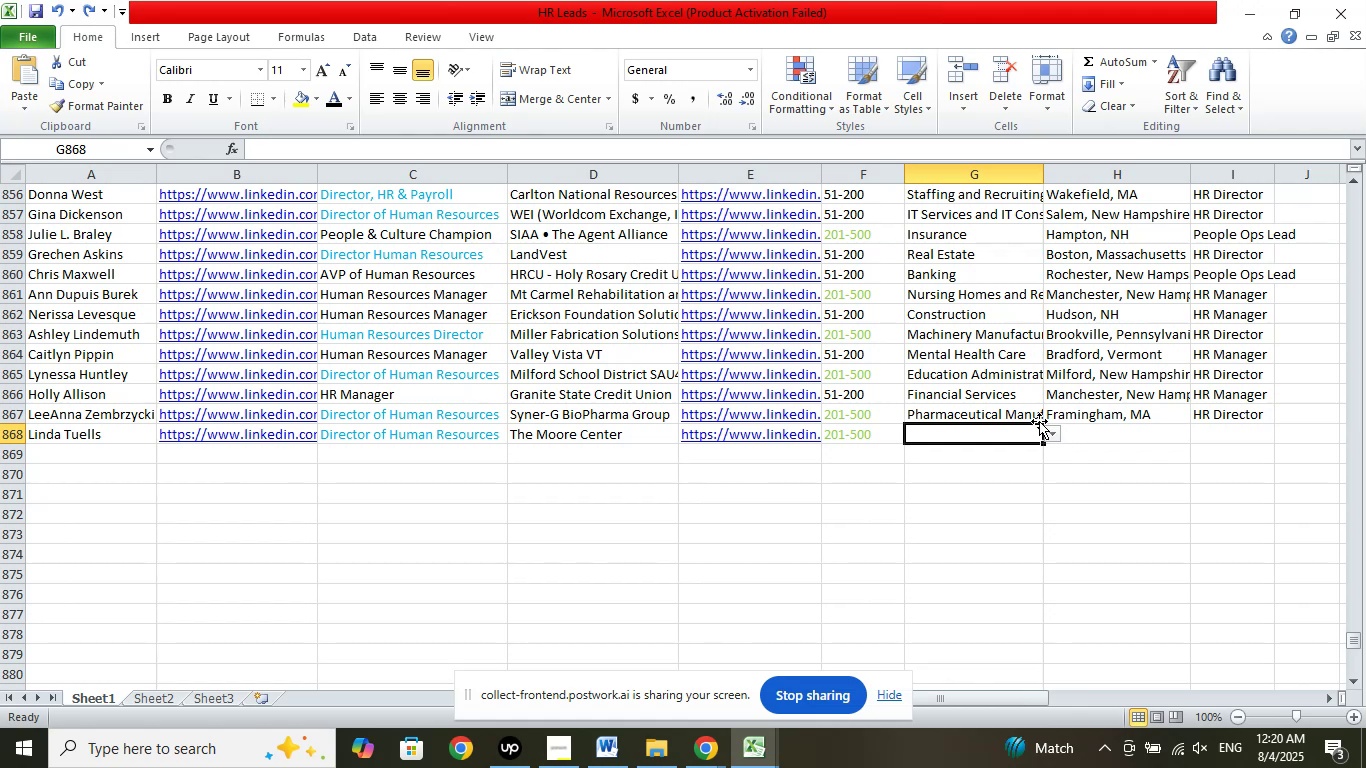 
left_click([1053, 433])
 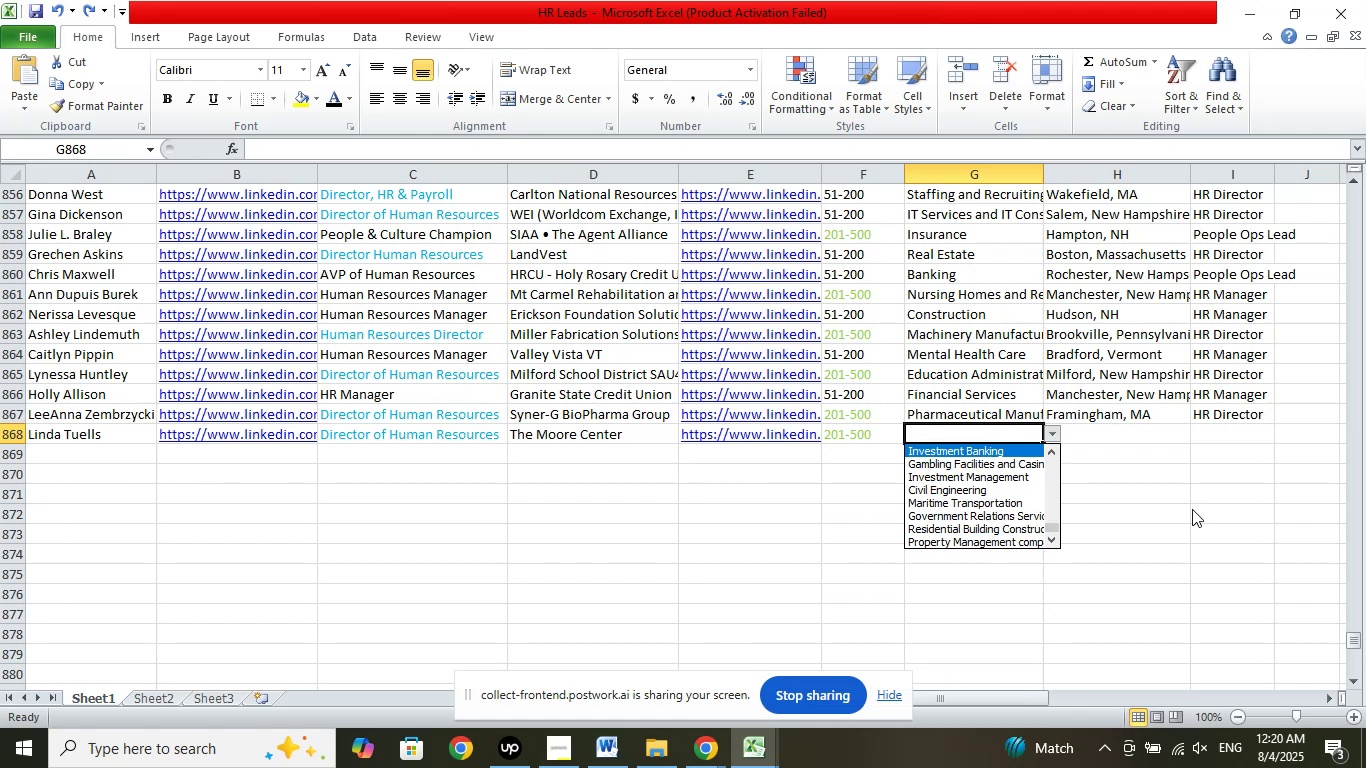 
key(ArrowUp)
 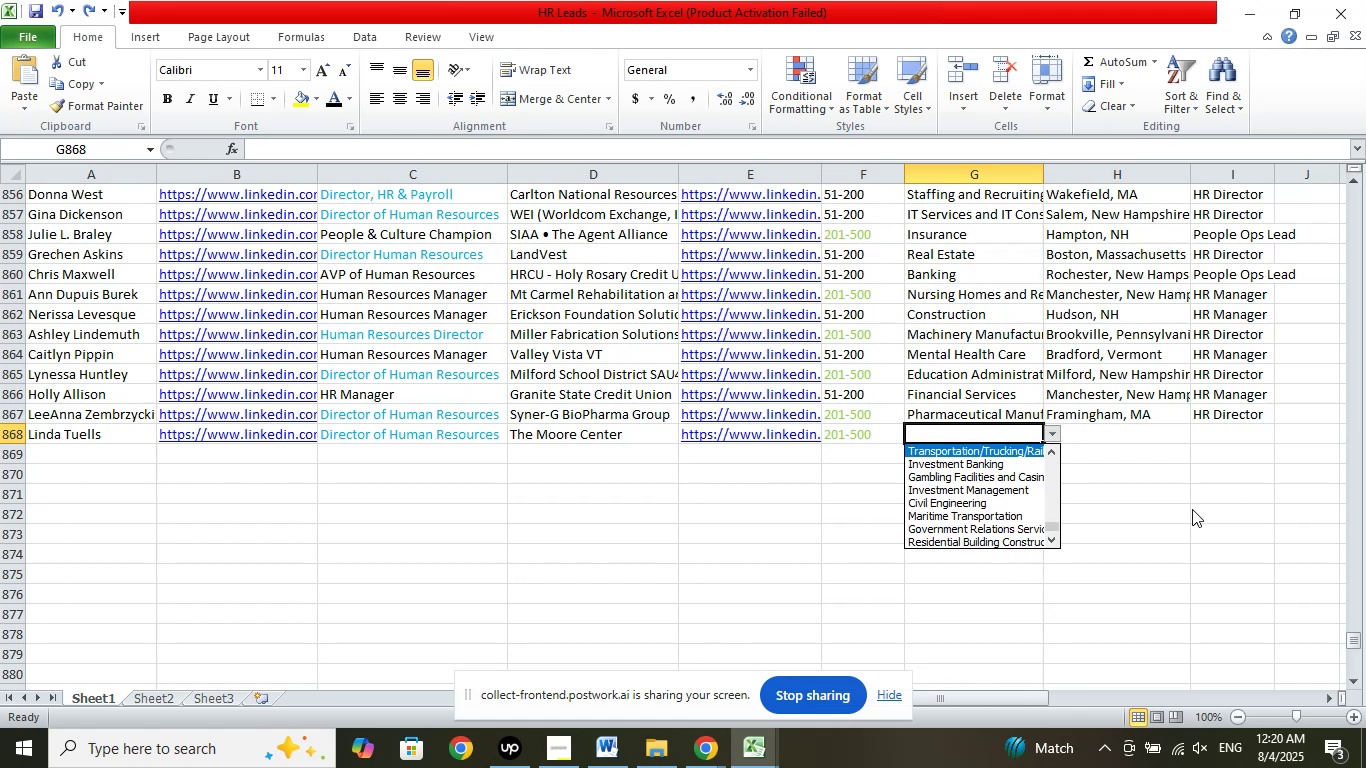 
key(ArrowUp)
 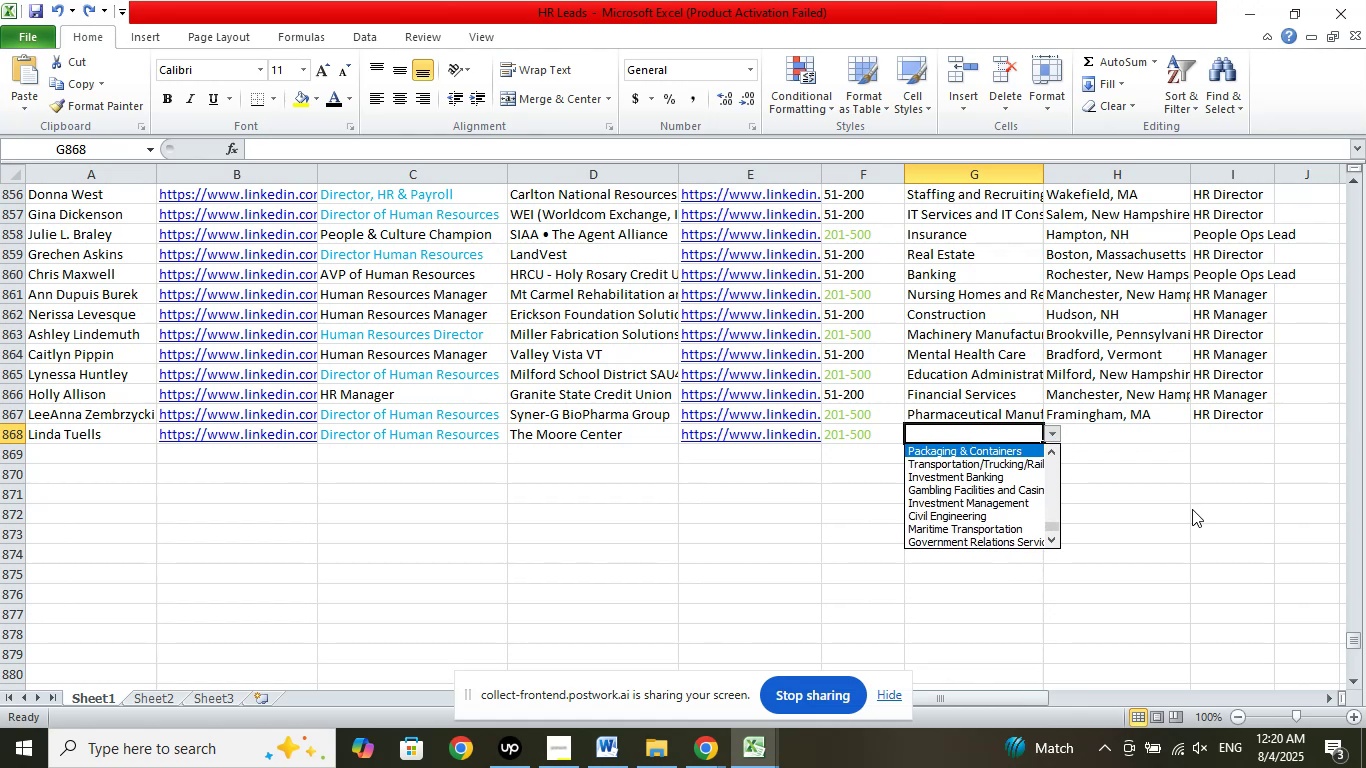 
key(ArrowUp)
 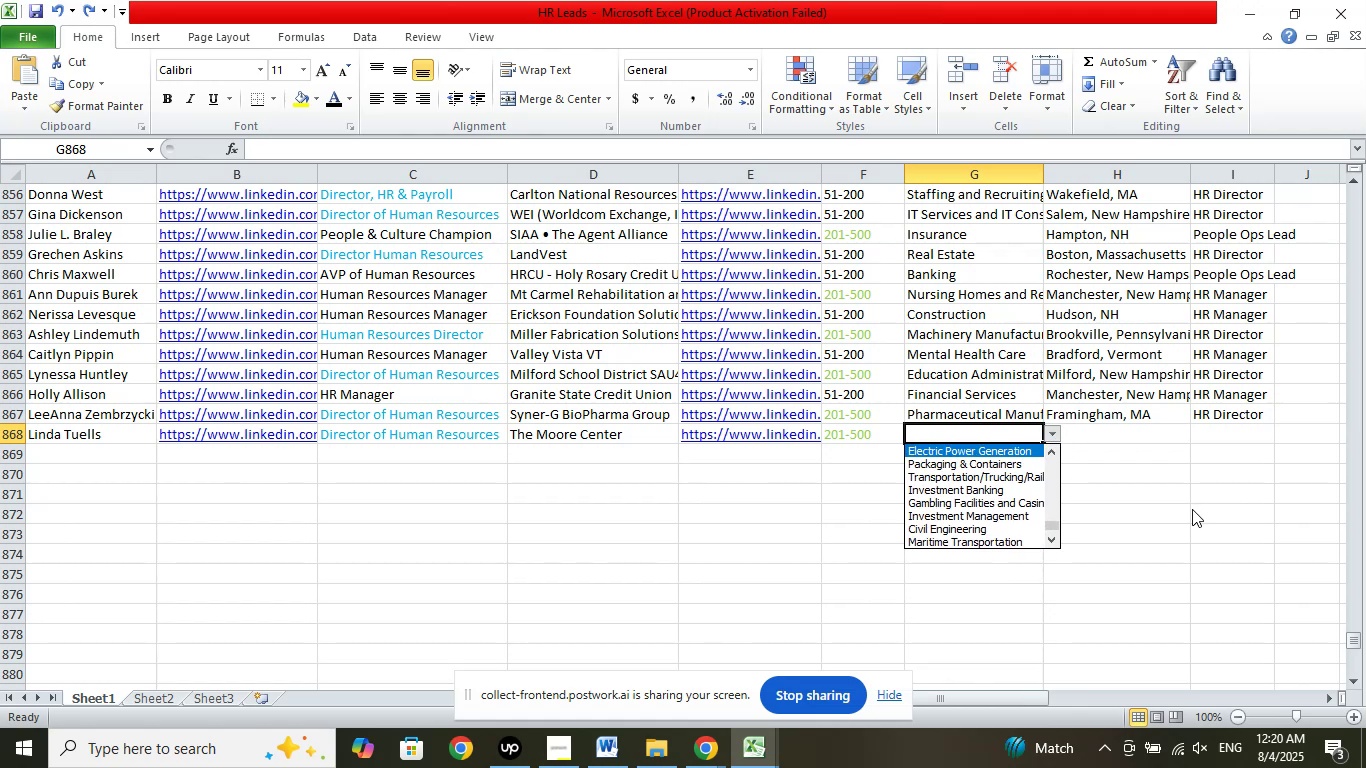 
key(ArrowUp)
 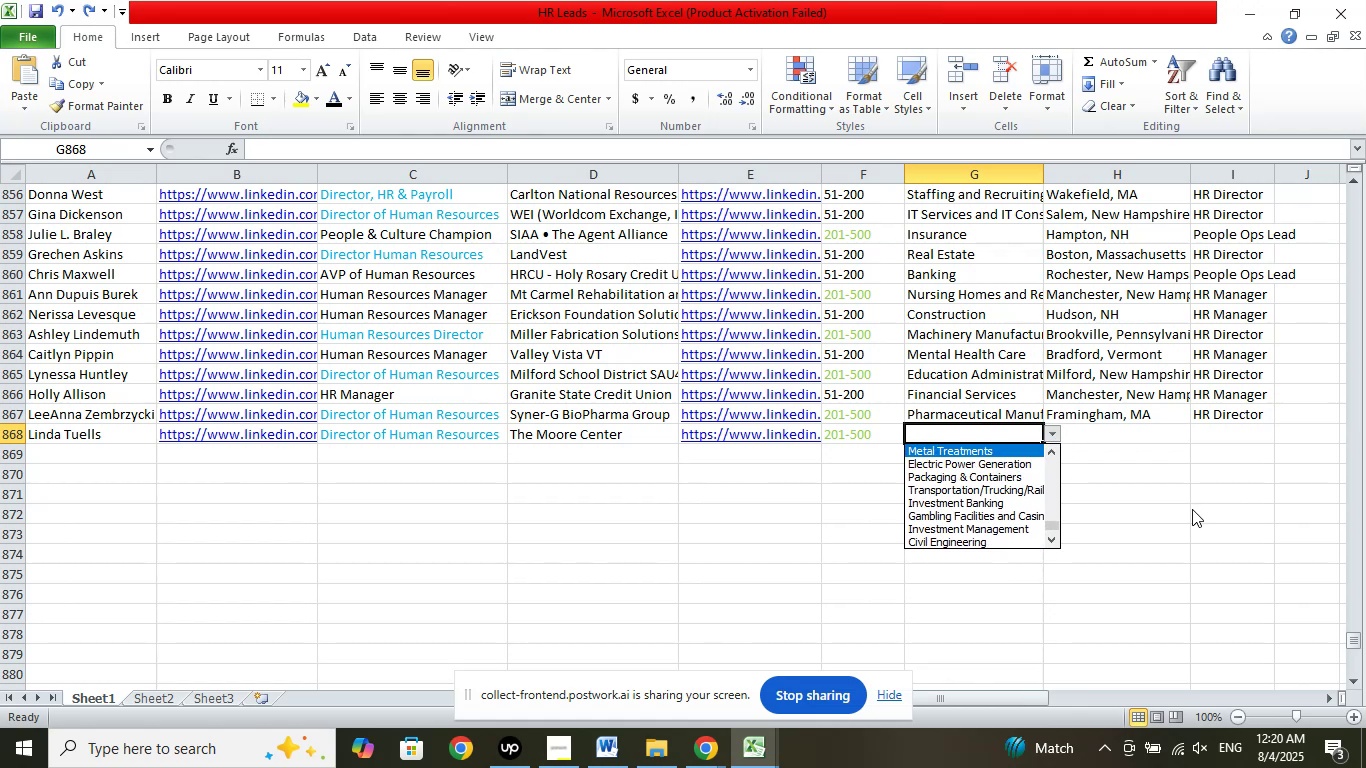 
key(ArrowUp)
 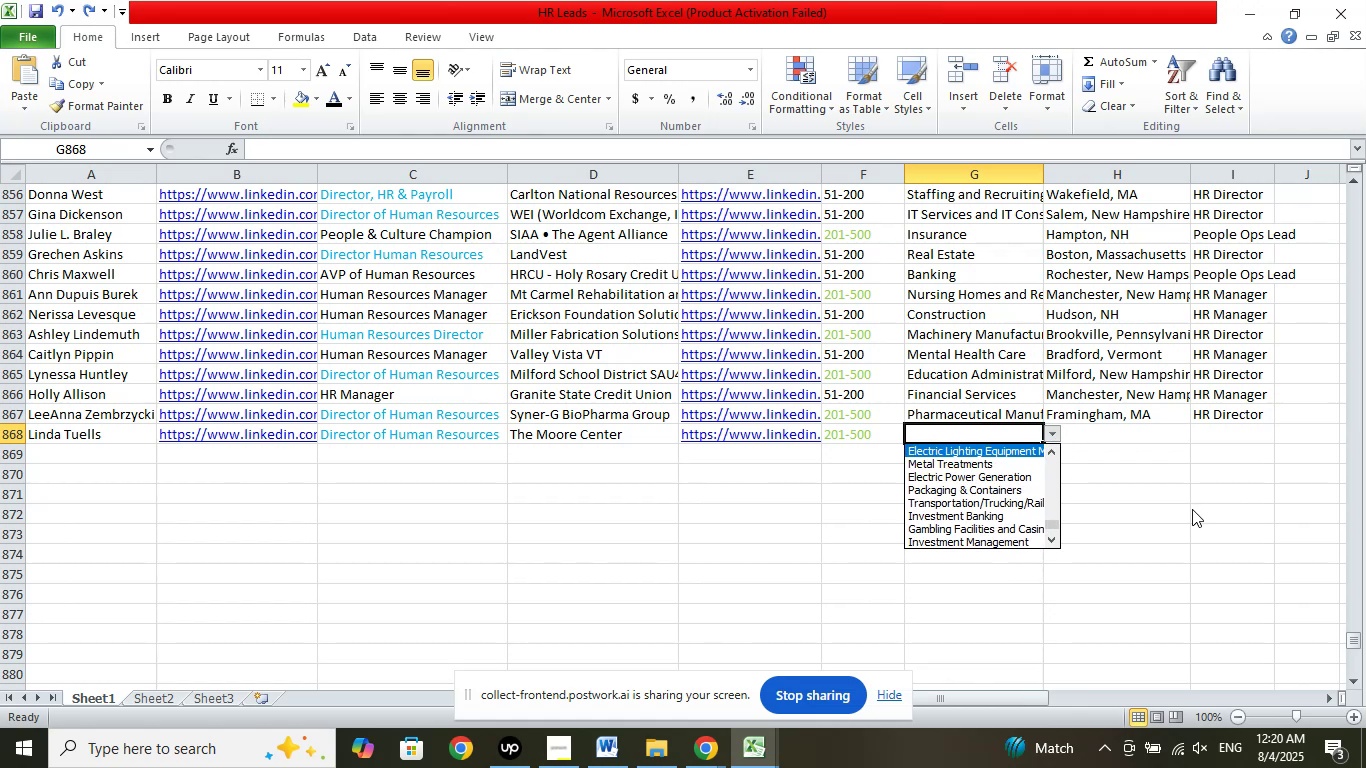 
key(ArrowUp)
 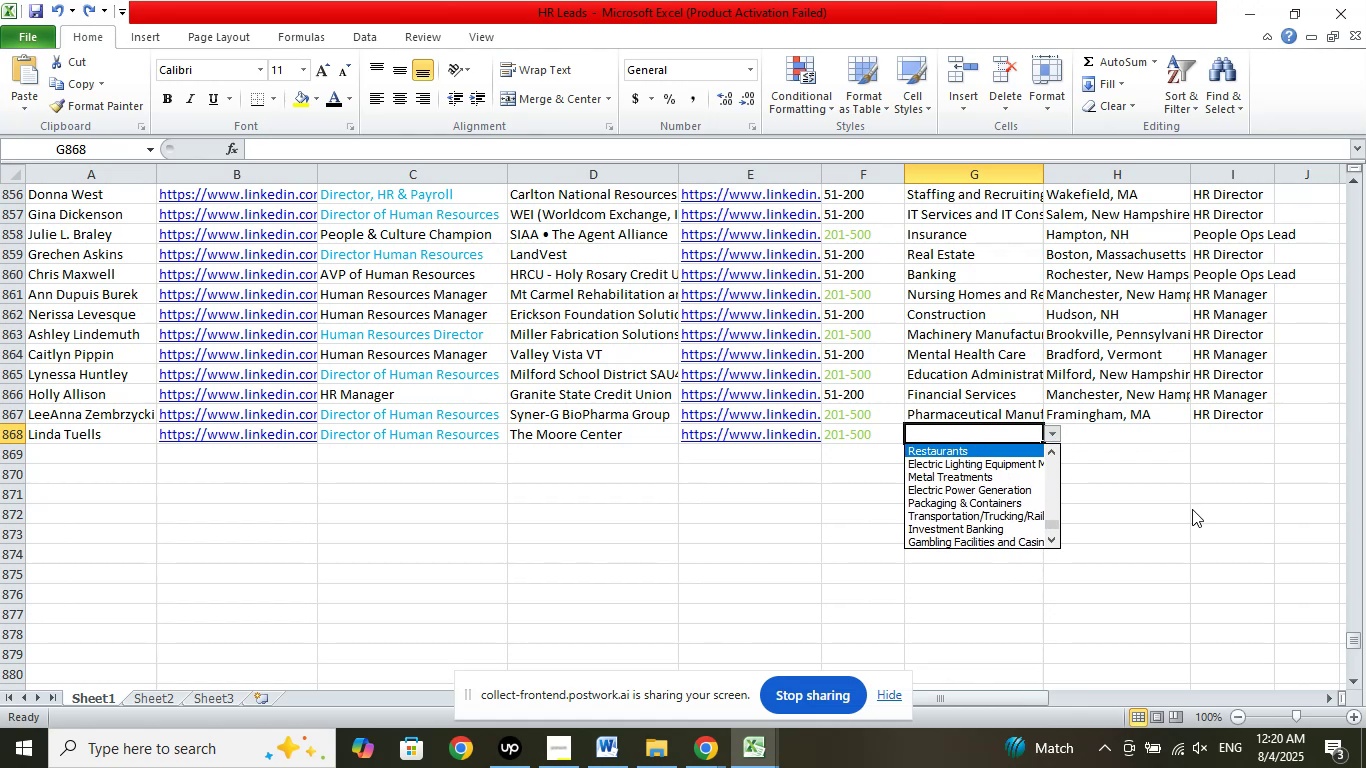 
key(ArrowUp)
 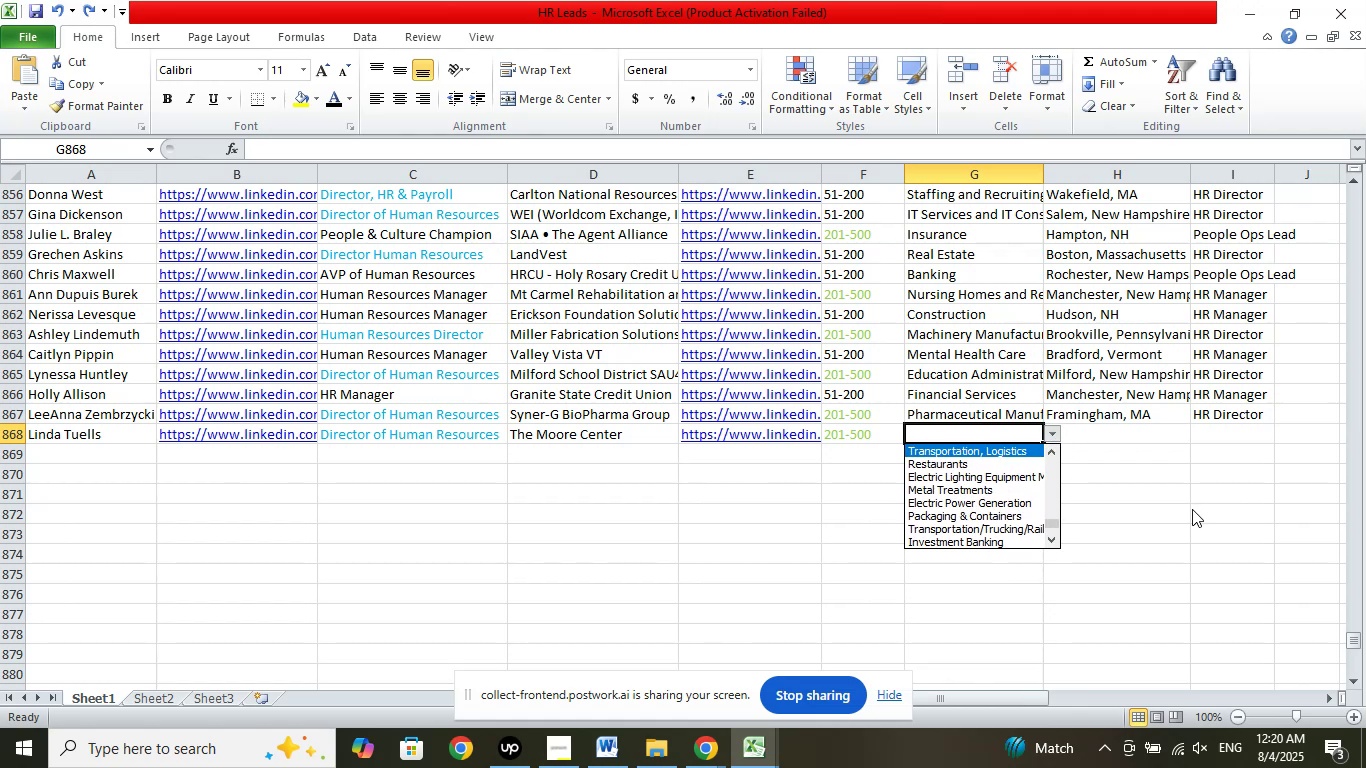 
key(ArrowUp)
 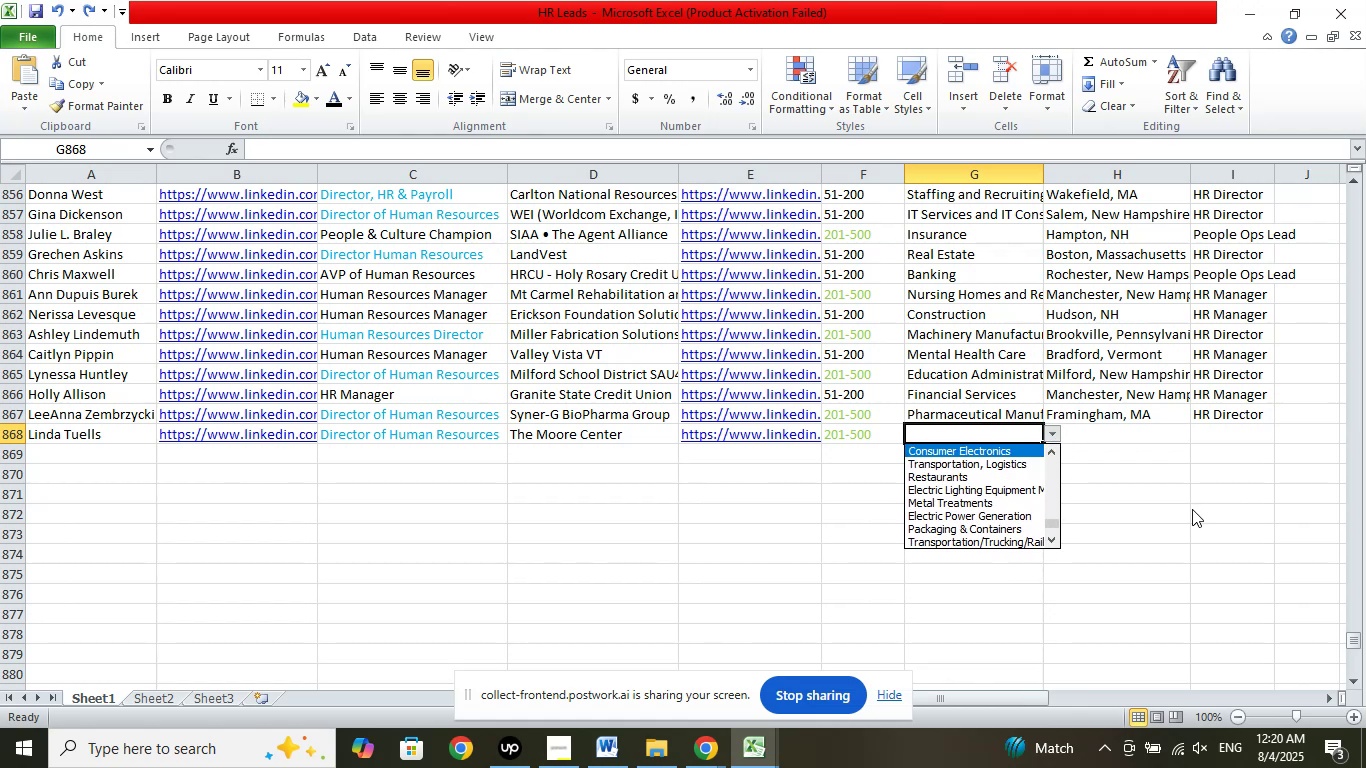 
key(ArrowUp)
 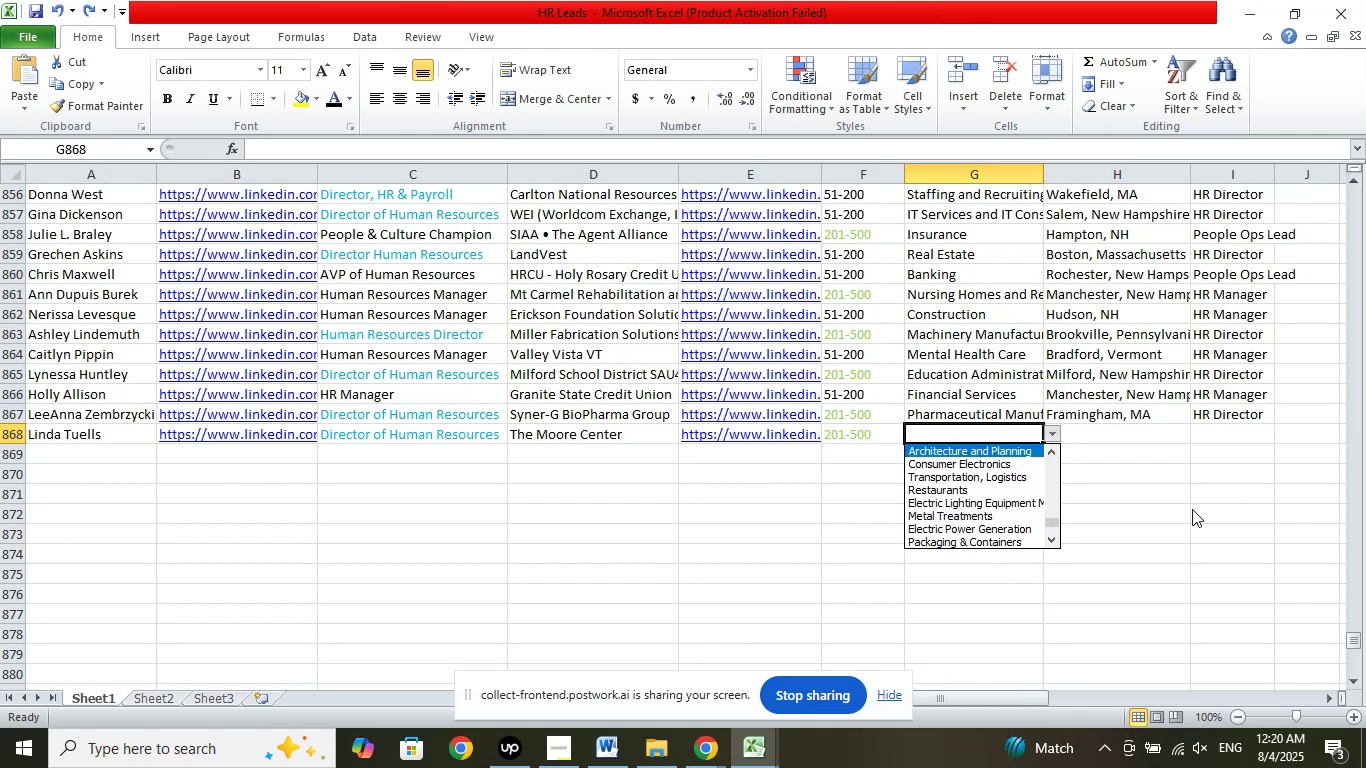 
key(ArrowUp)
 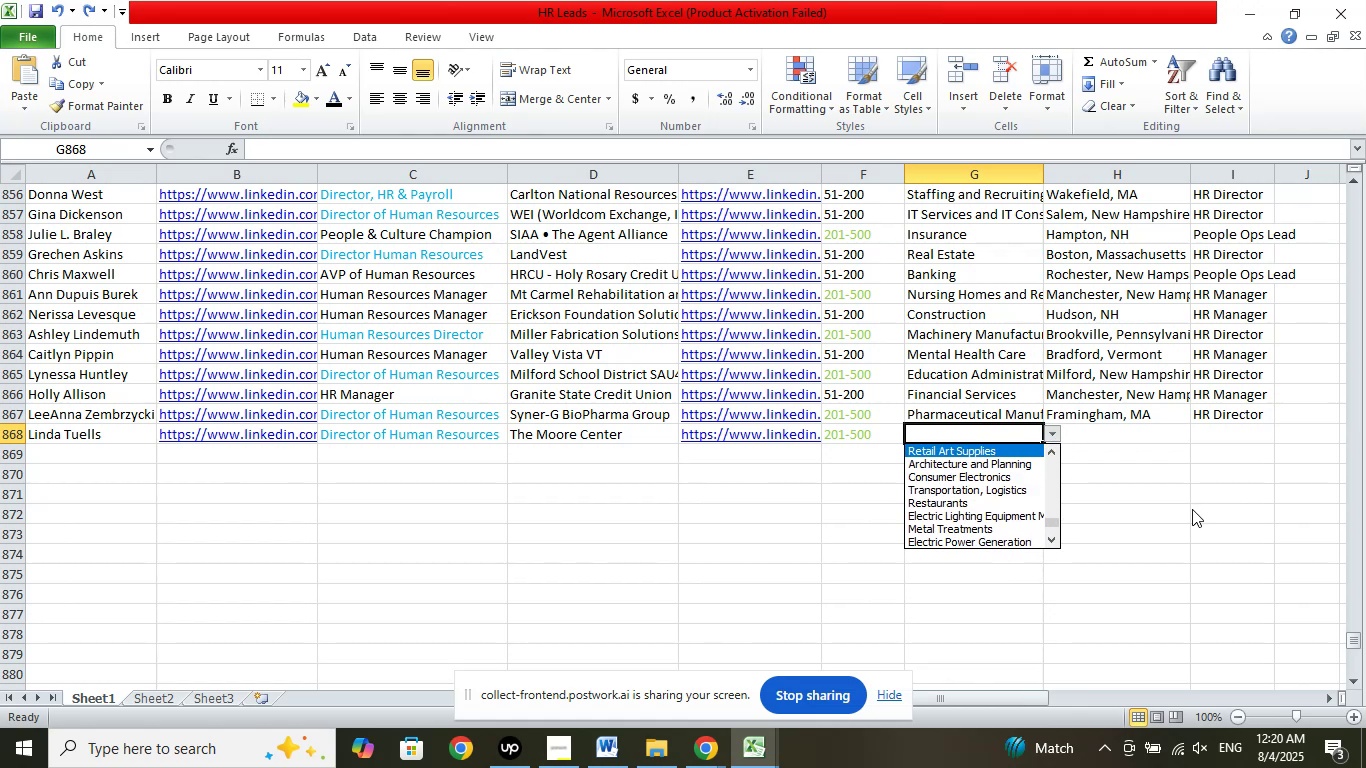 
key(ArrowUp)
 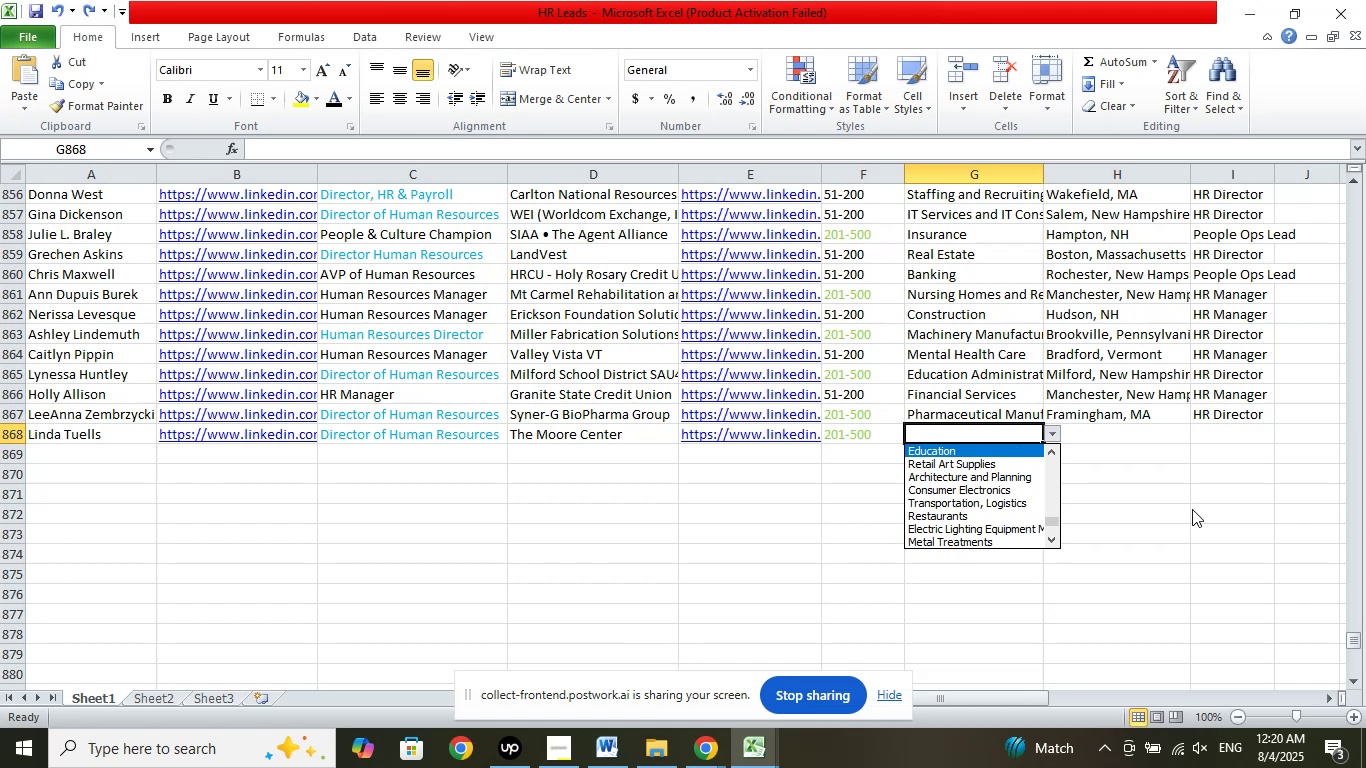 
key(ArrowUp)
 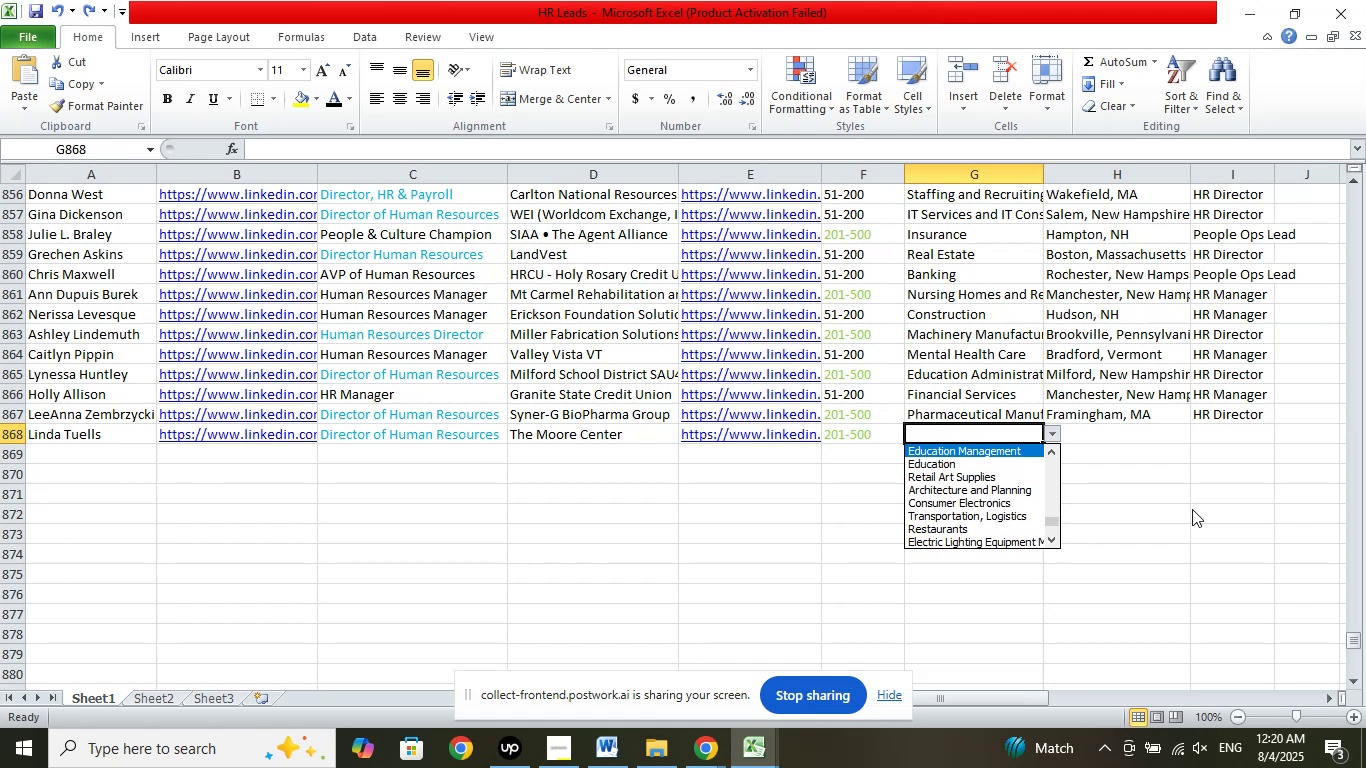 
key(ArrowUp)
 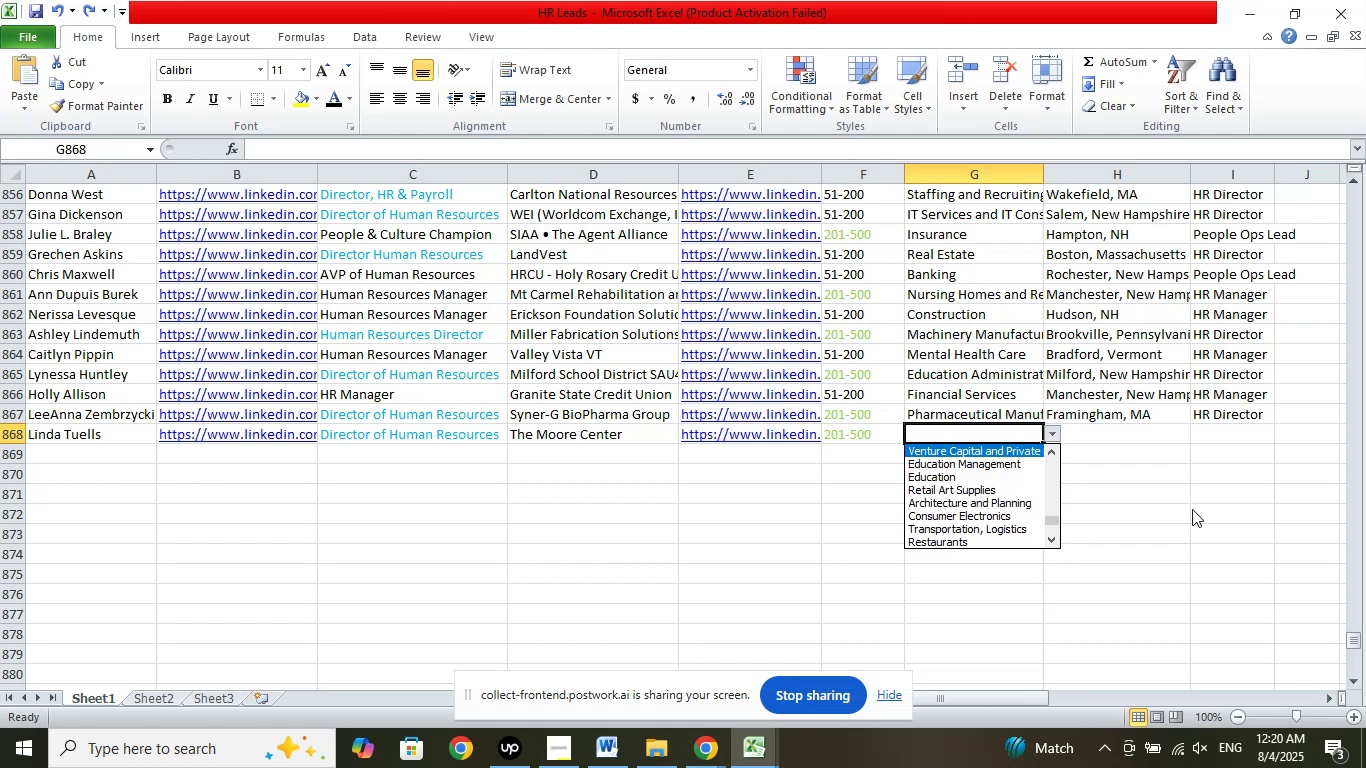 
key(ArrowUp)
 